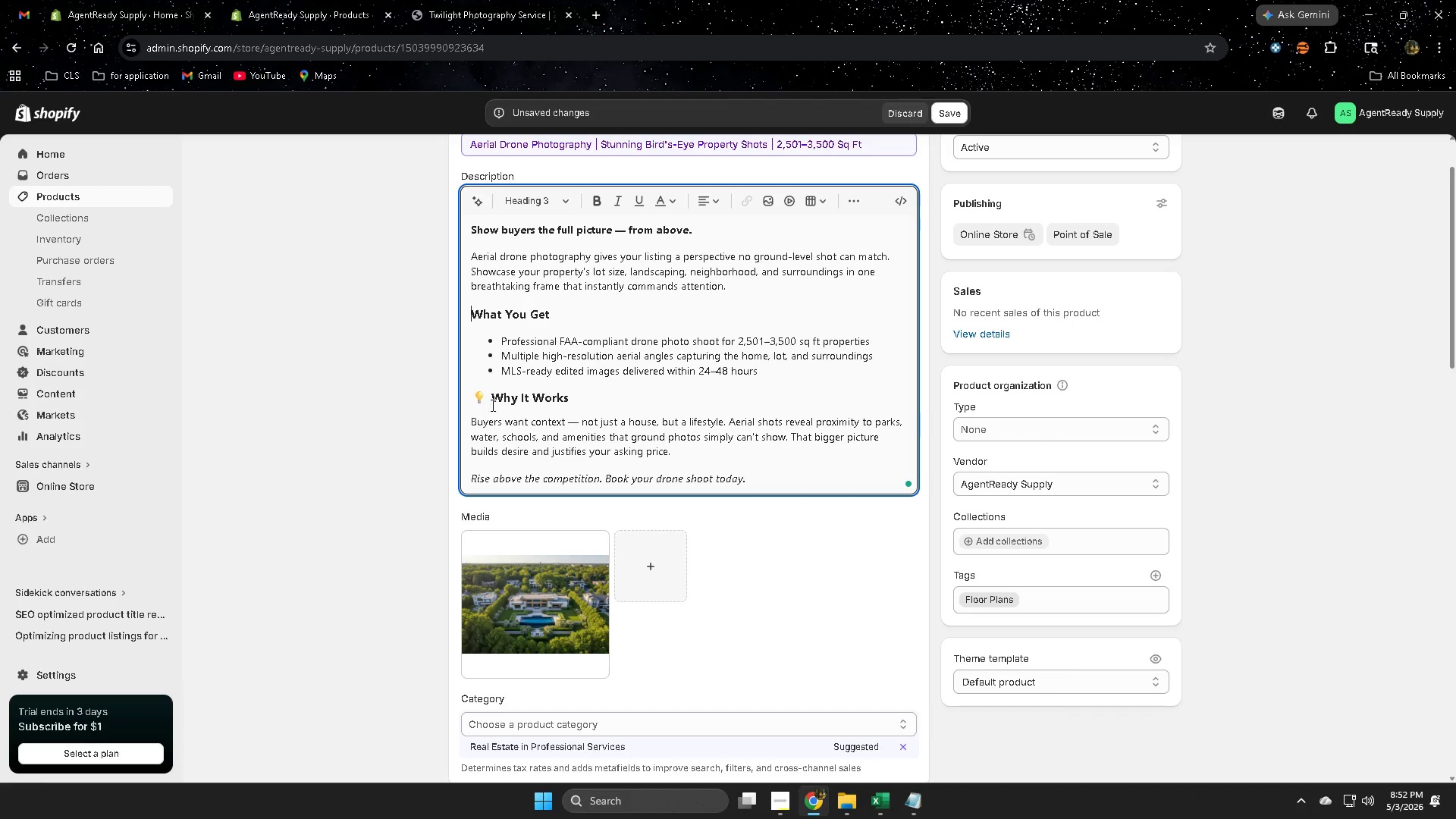 
left_click([487, 398])
 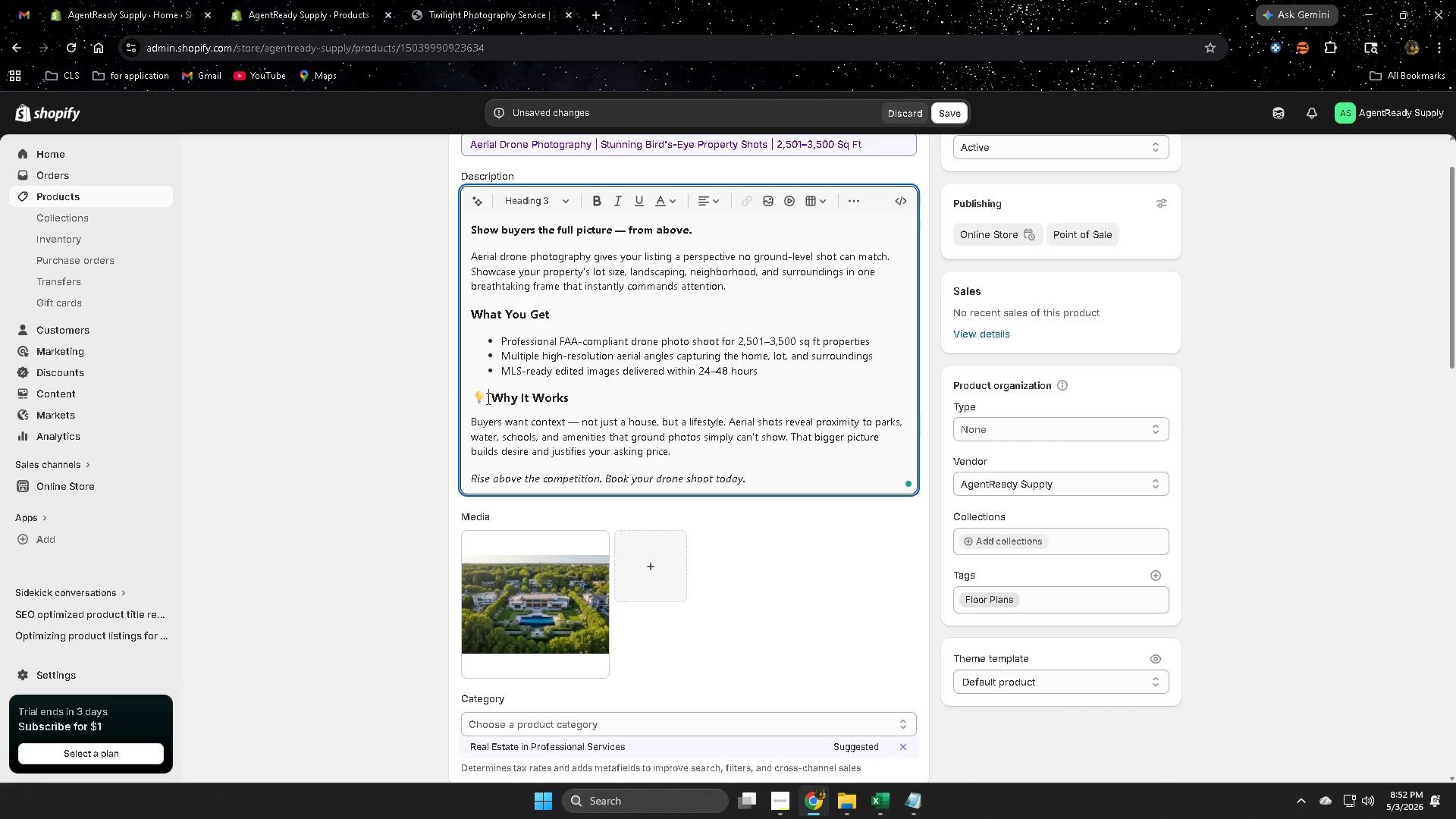 
key(Backspace)
 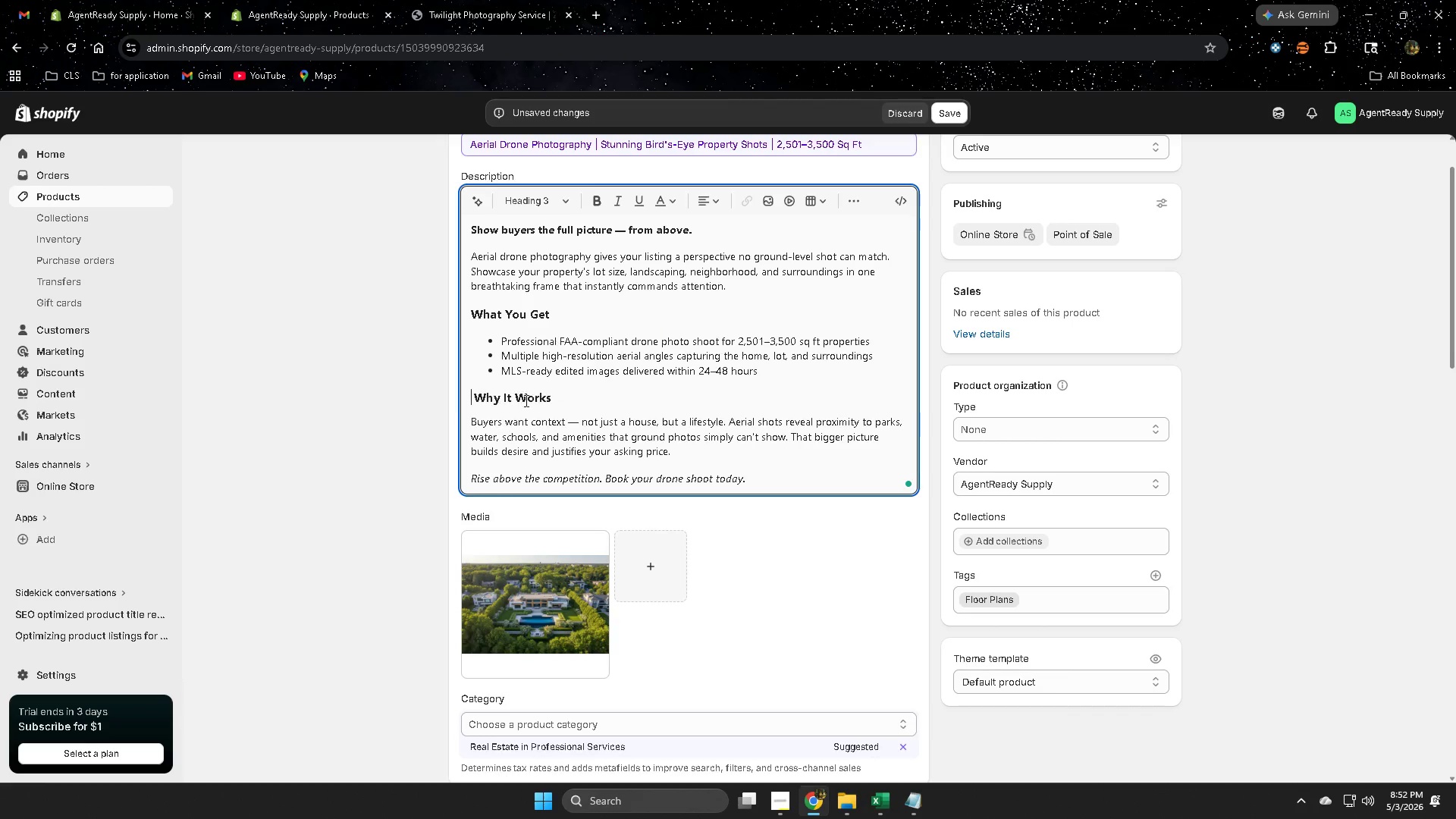 
key(Backspace)
 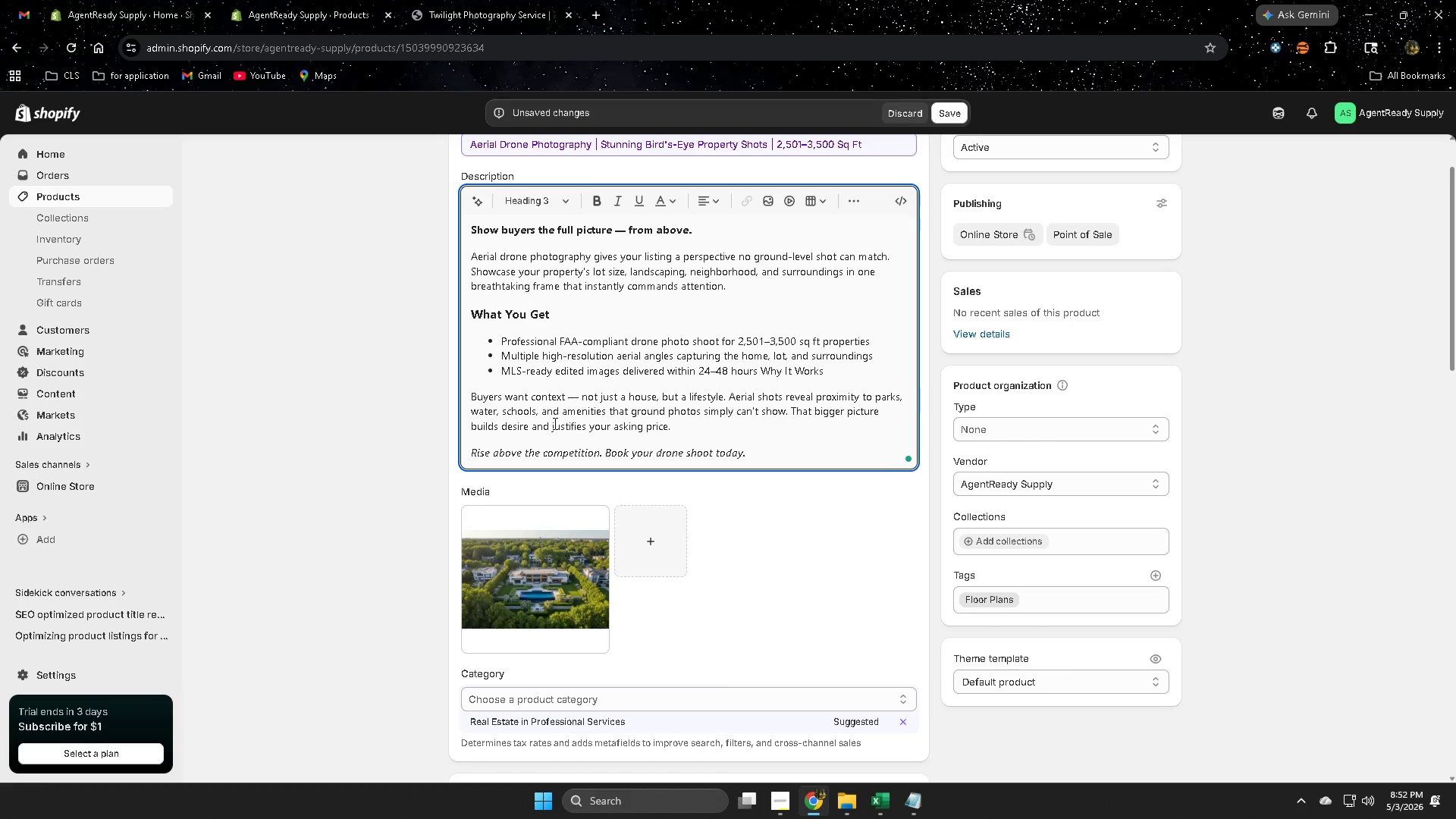 
key(Control+Z)
 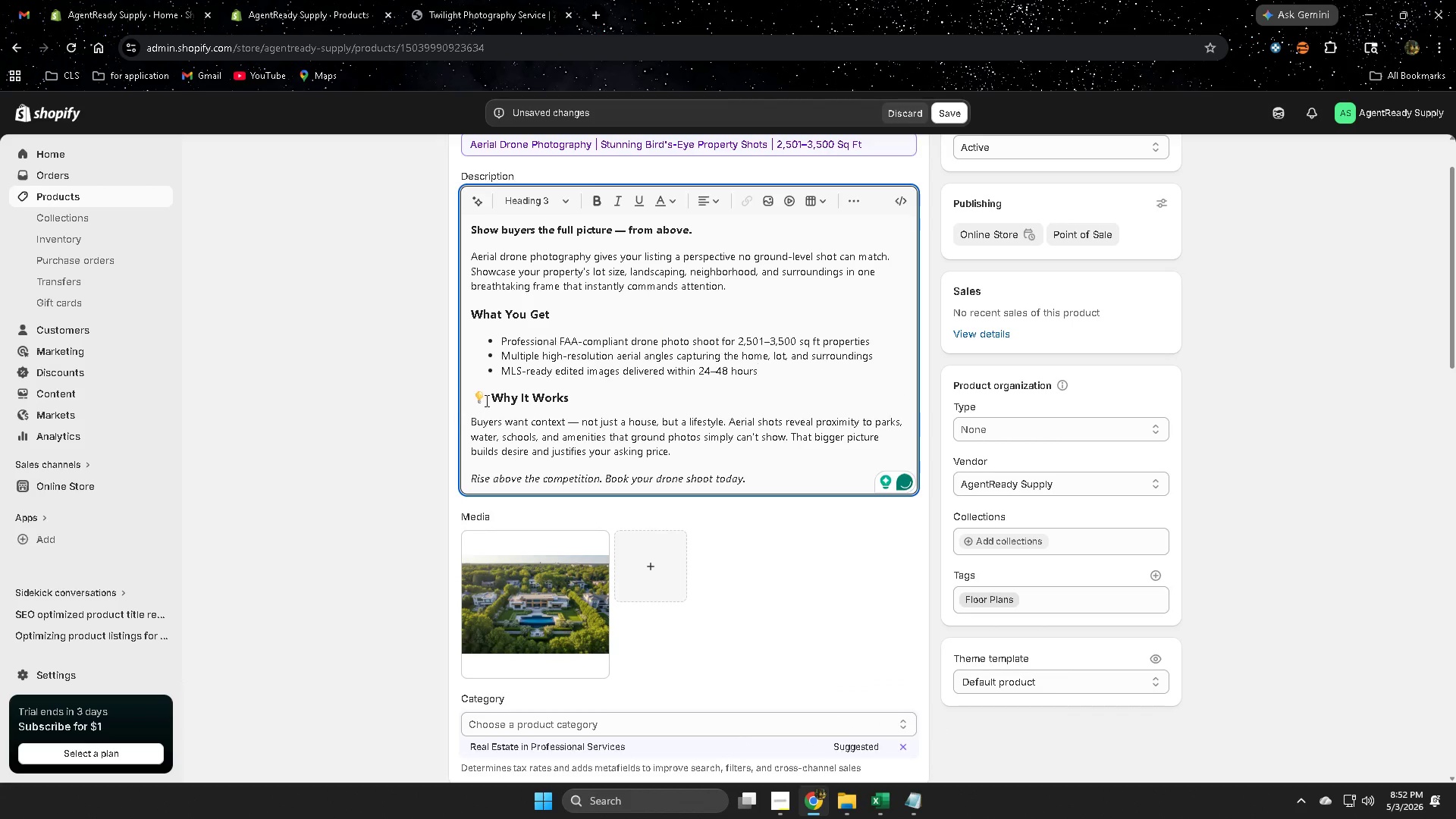 
left_click([485, 400])
 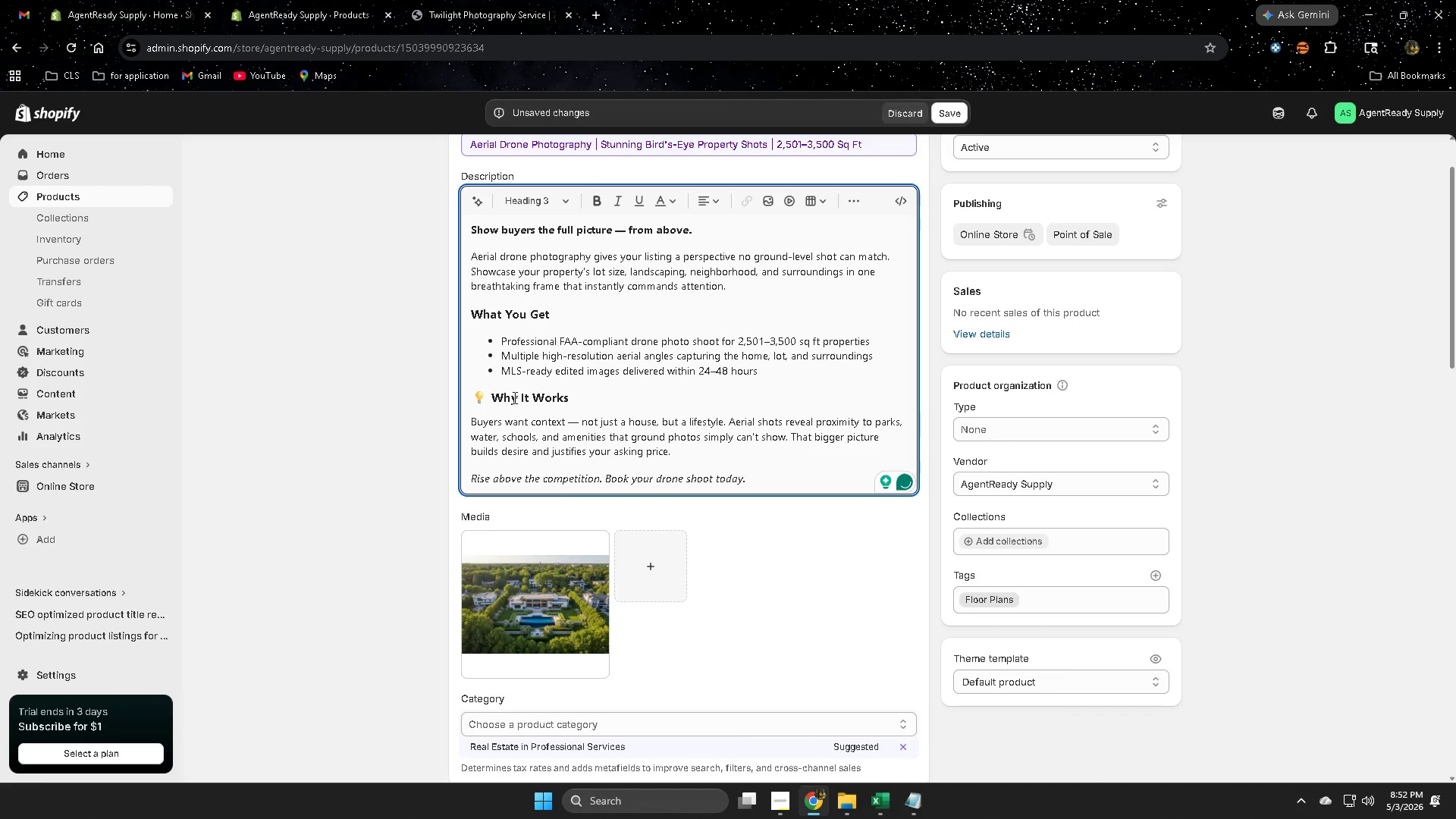 
key(Backspace)
 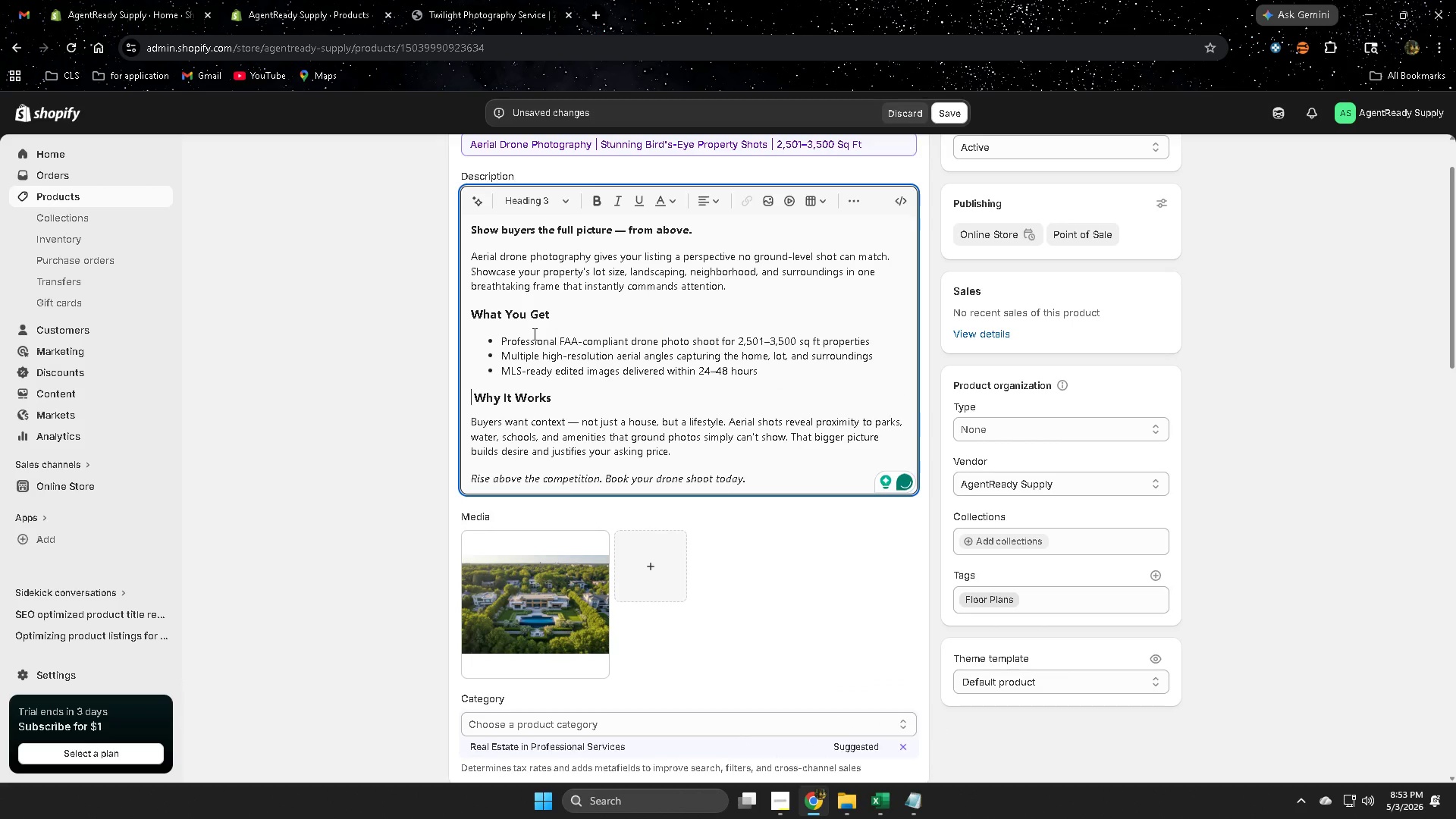 
key(Backspace)
 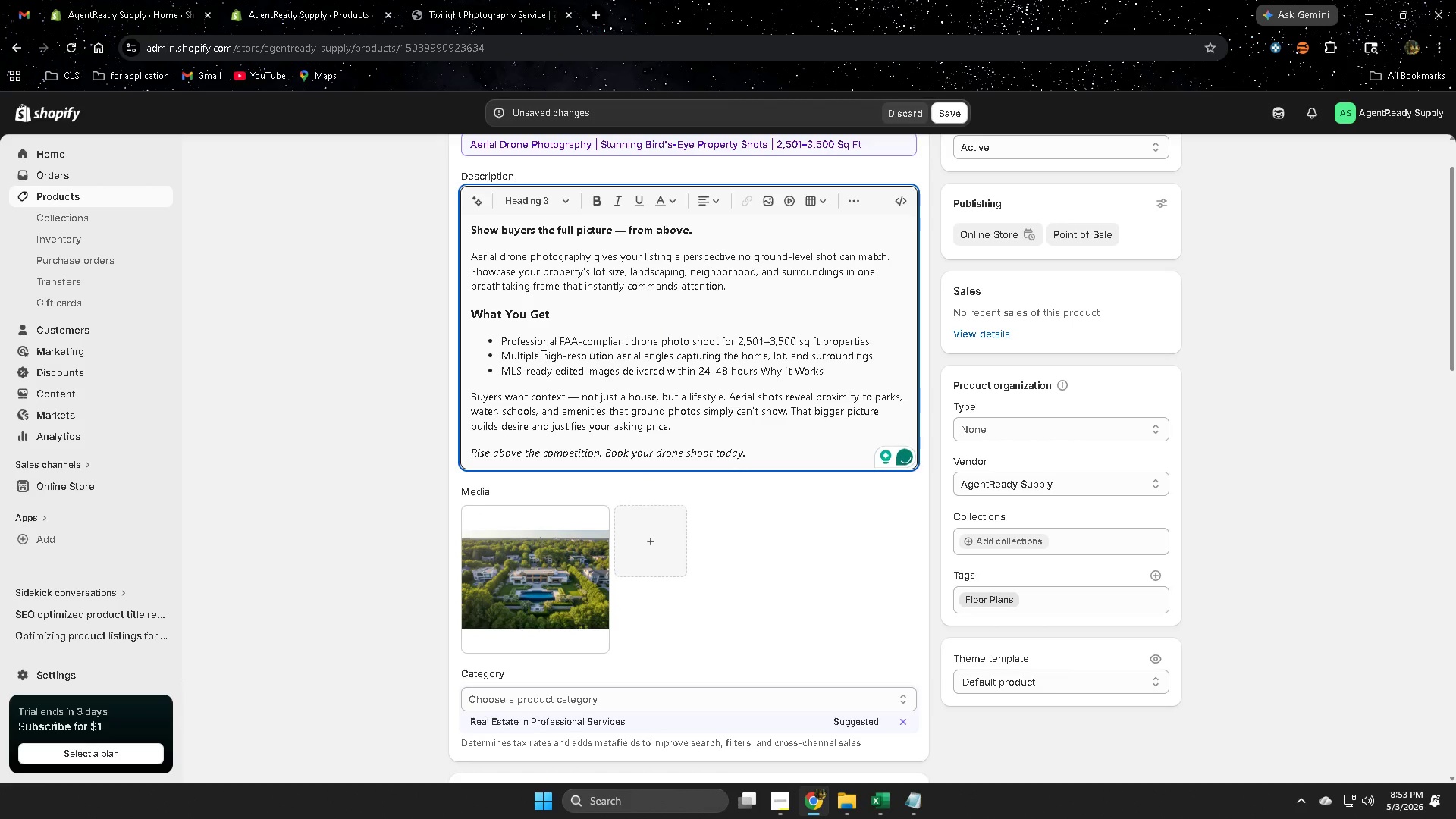 
key(Control+C)
 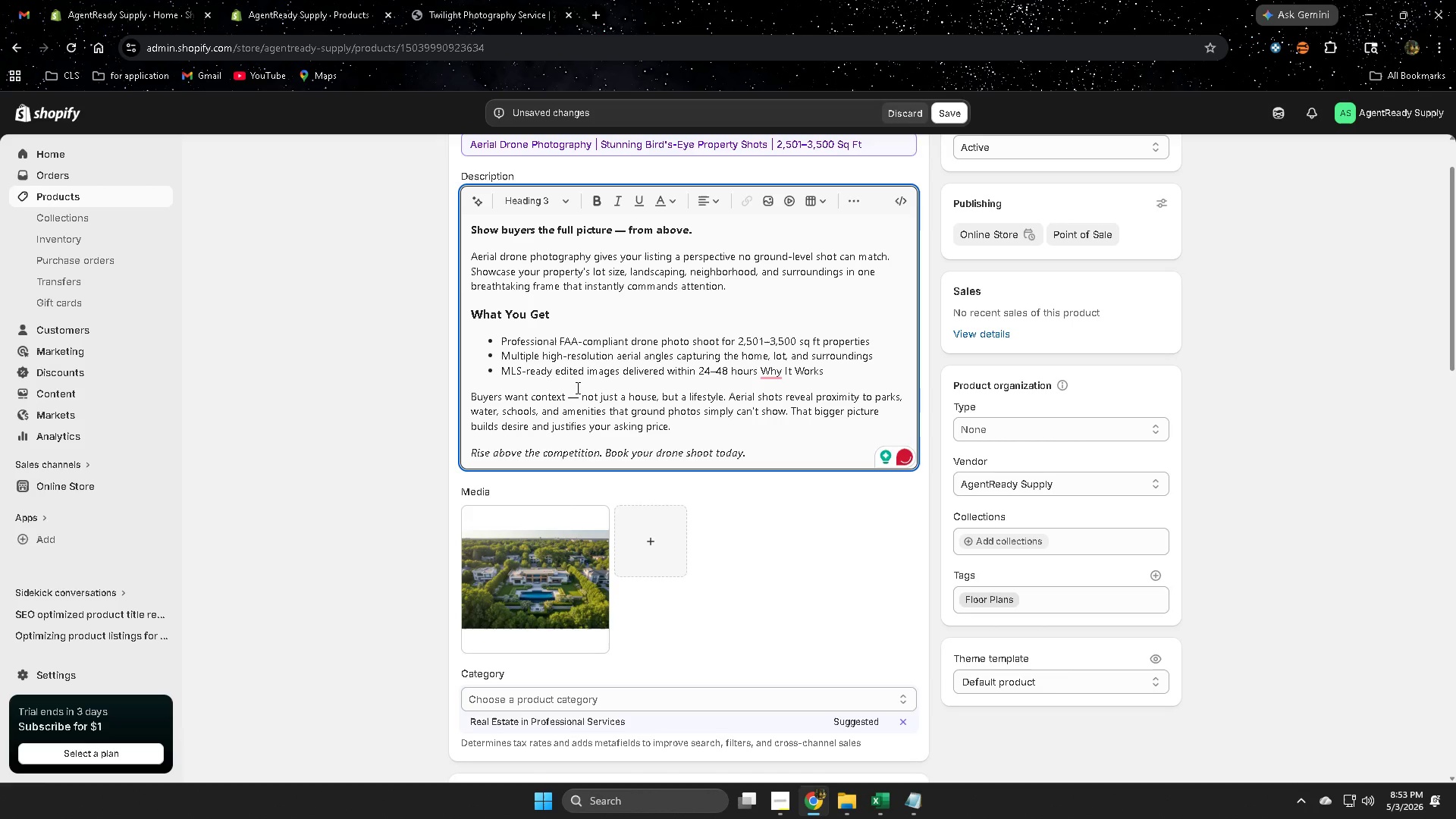 
key(Control+Z)
 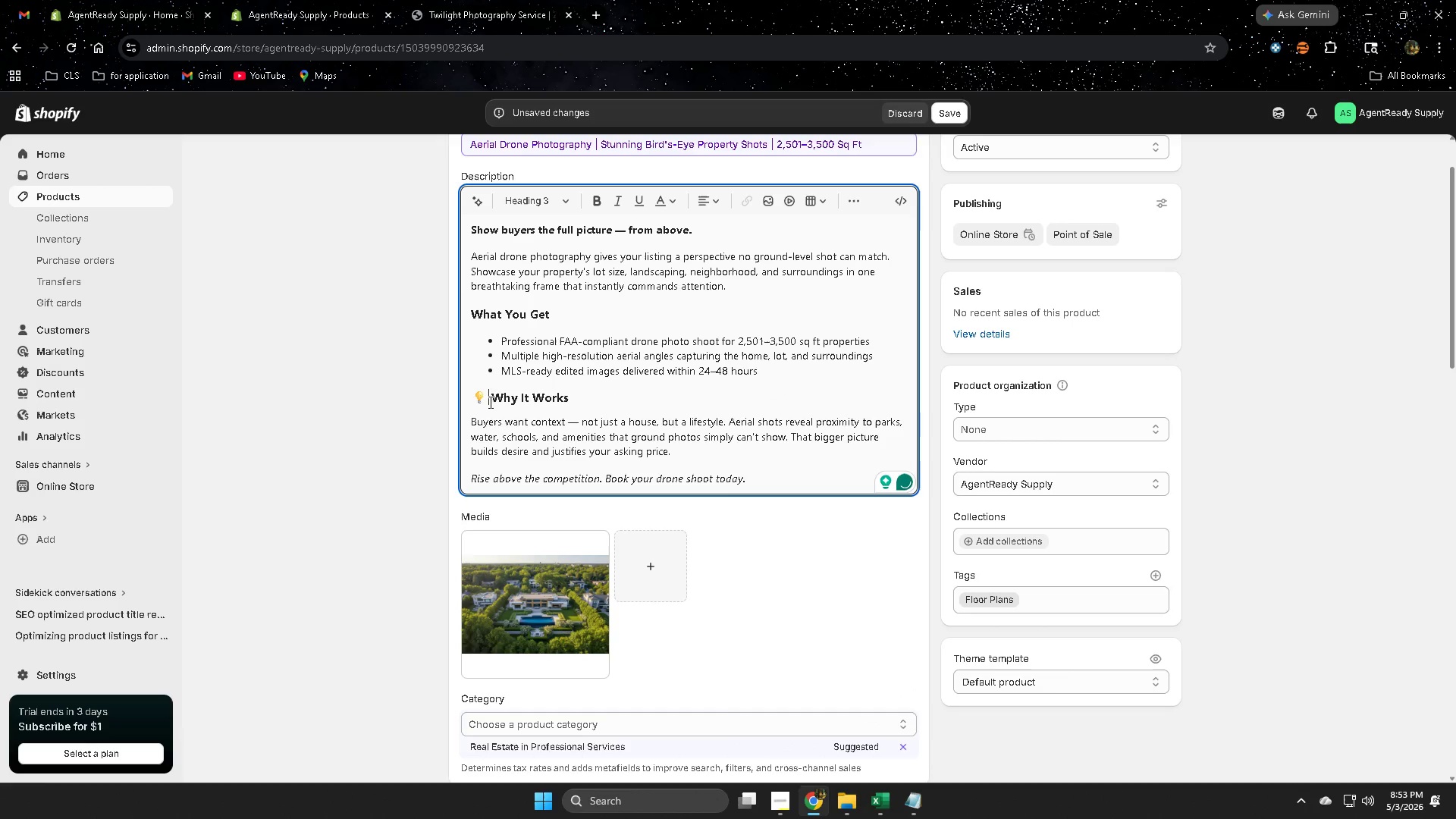 
key(Backspace)
 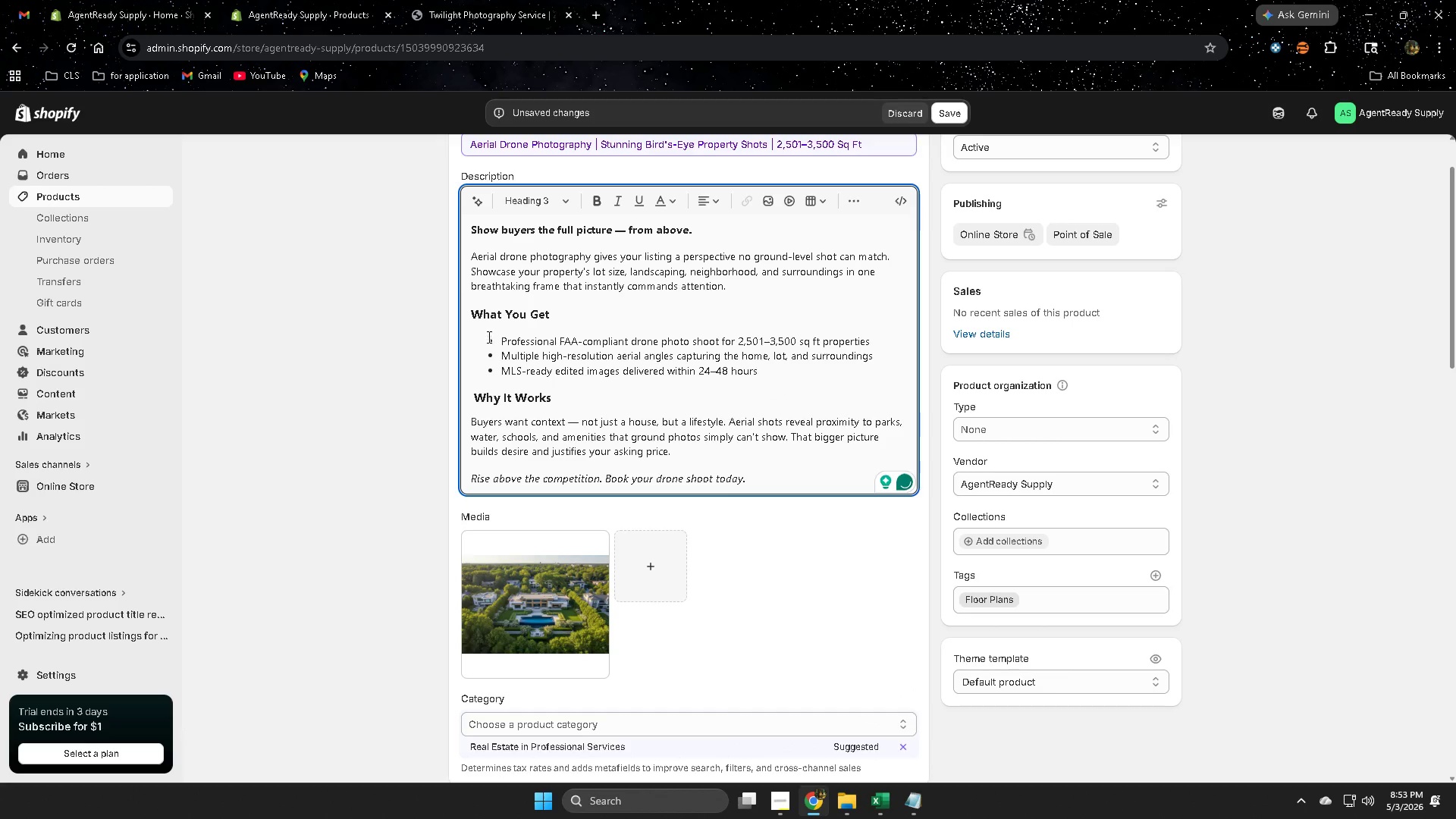 
left_click([480, 321])
 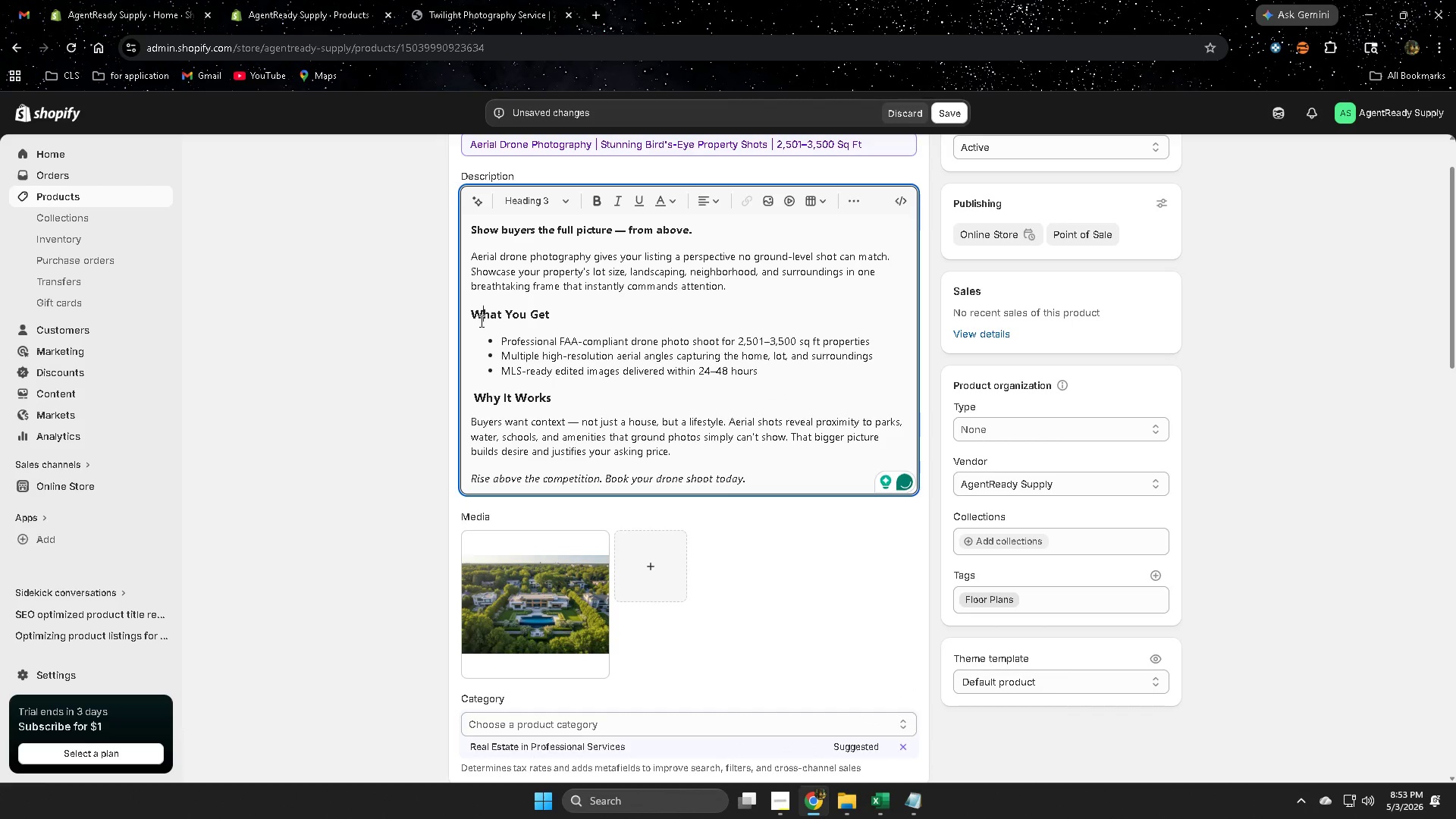 
left_click_drag(start_coordinate=[480, 321], to_coordinate=[550, 315])
 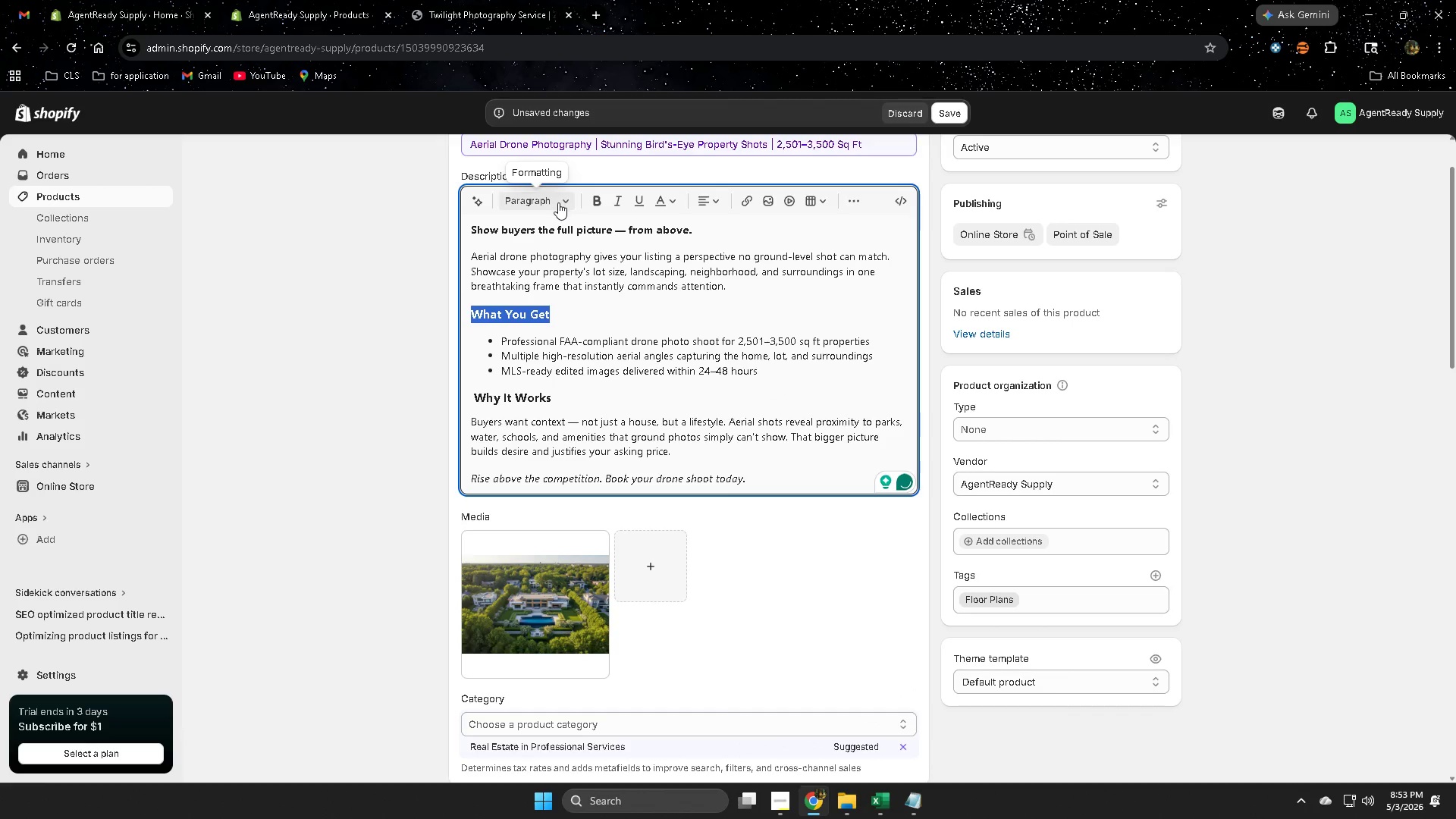 
left_click([558, 202])
 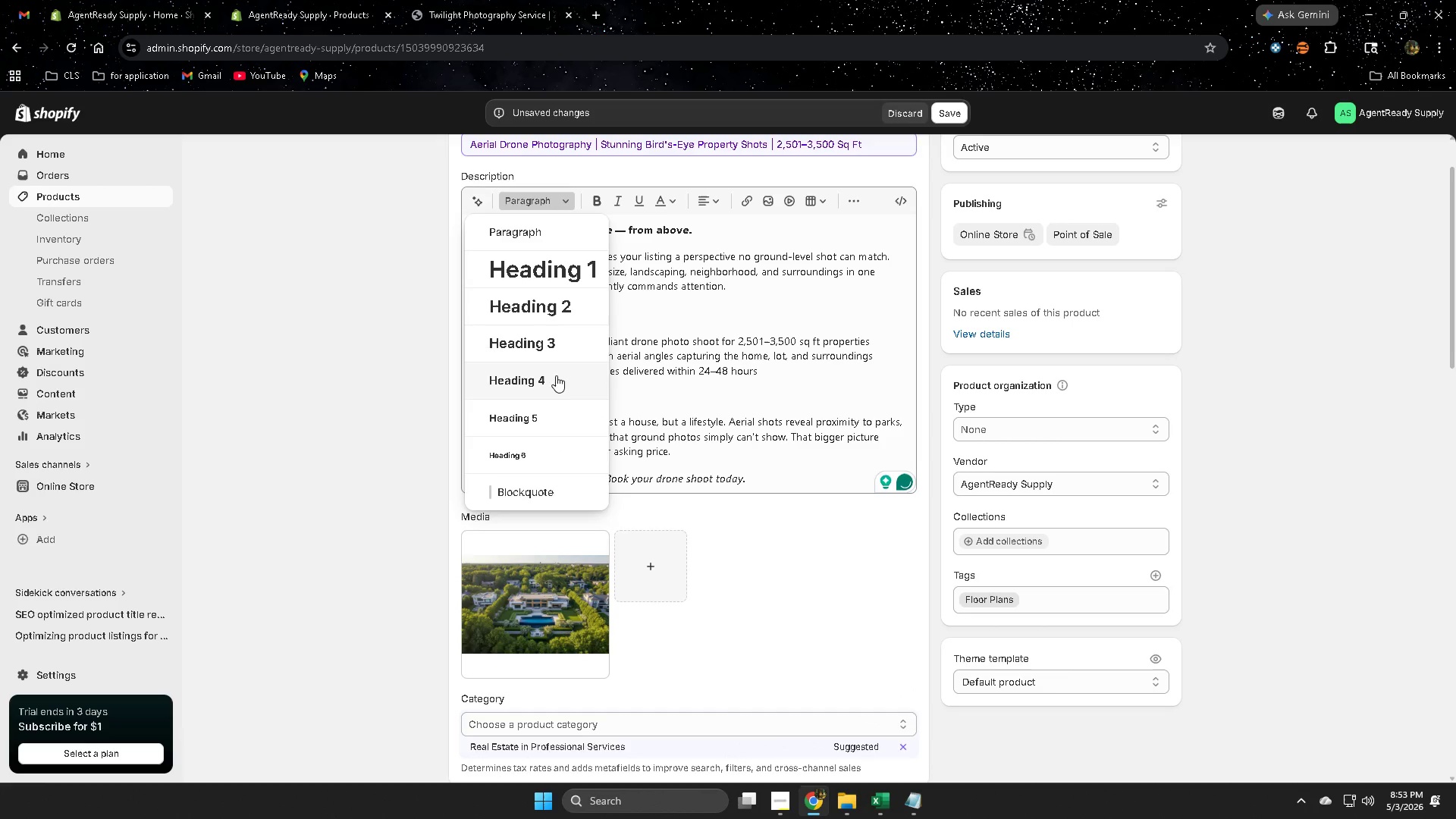 
left_click([552, 381])
 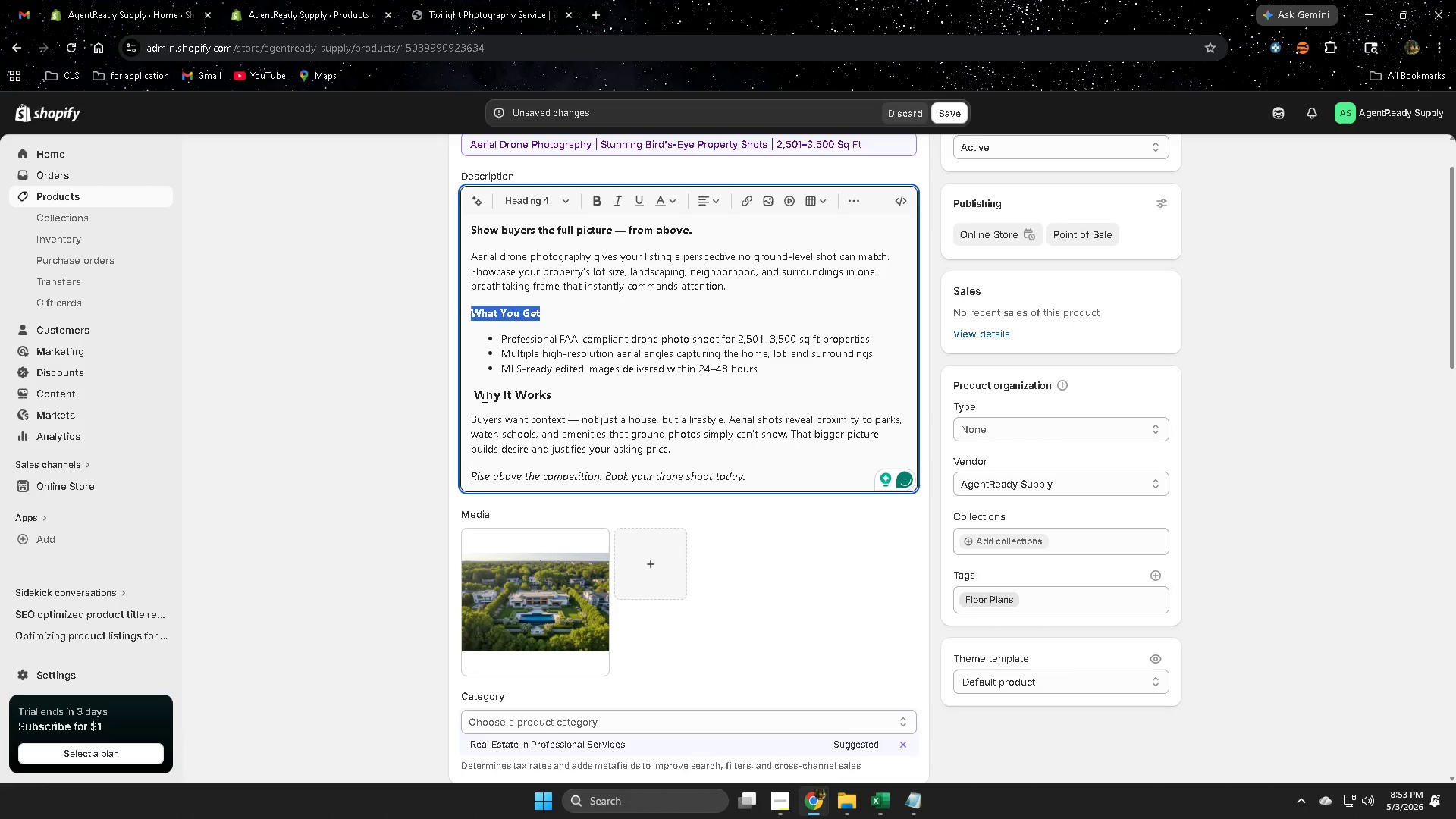 
left_click([482, 398])
 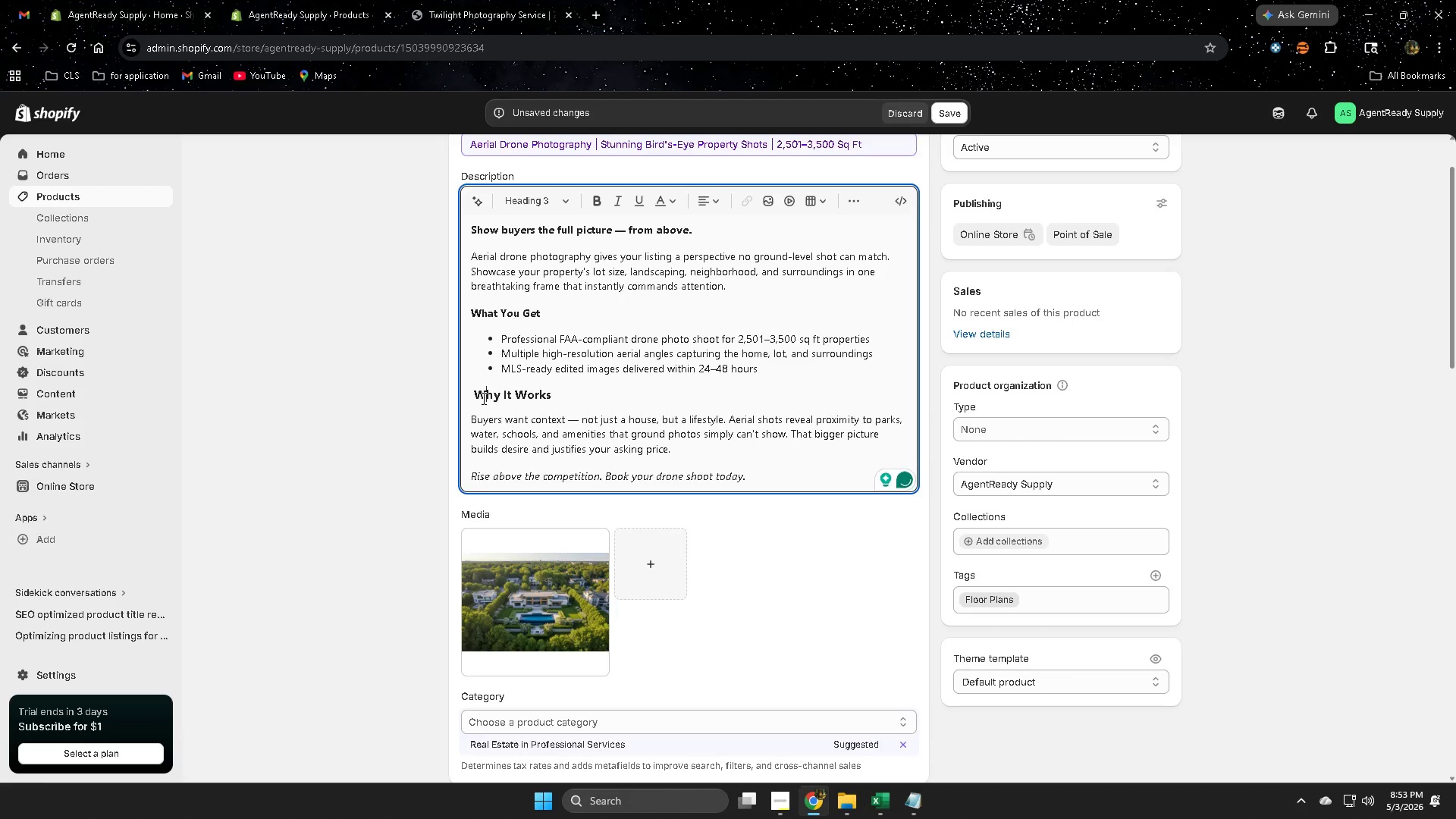 
left_click_drag(start_coordinate=[482, 398], to_coordinate=[549, 403])
 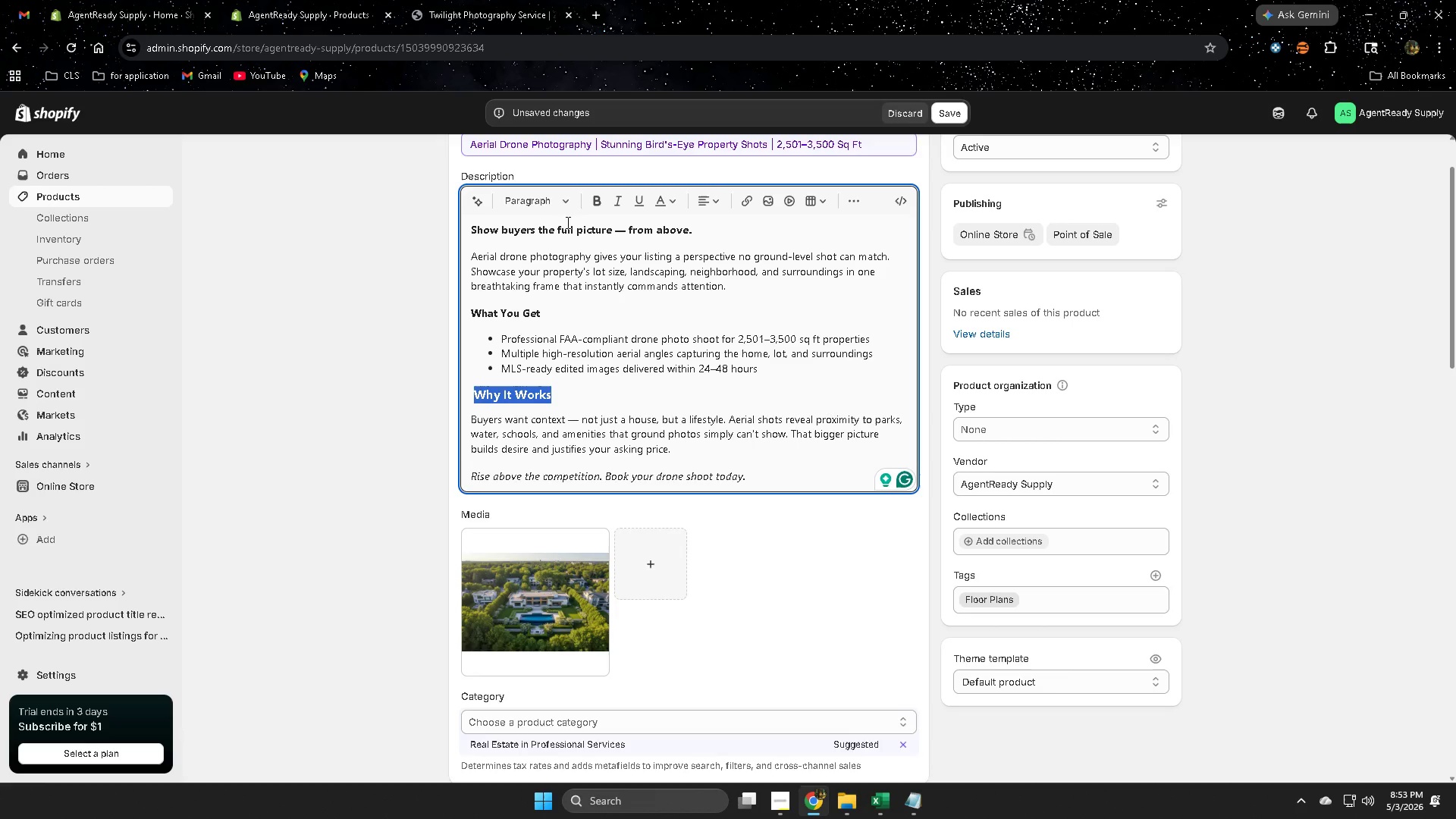 
left_click([566, 199])
 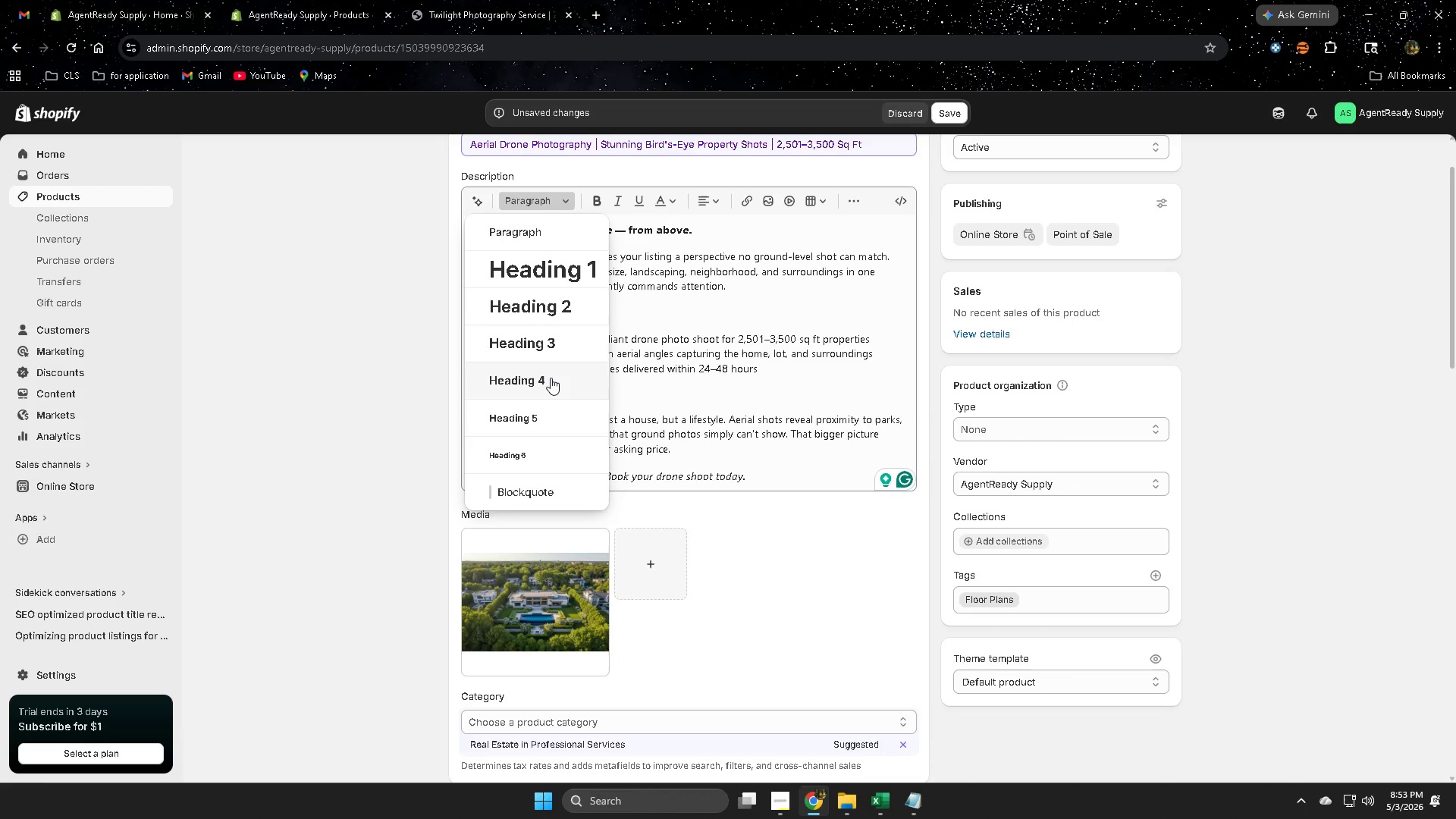 
left_click([550, 378])
 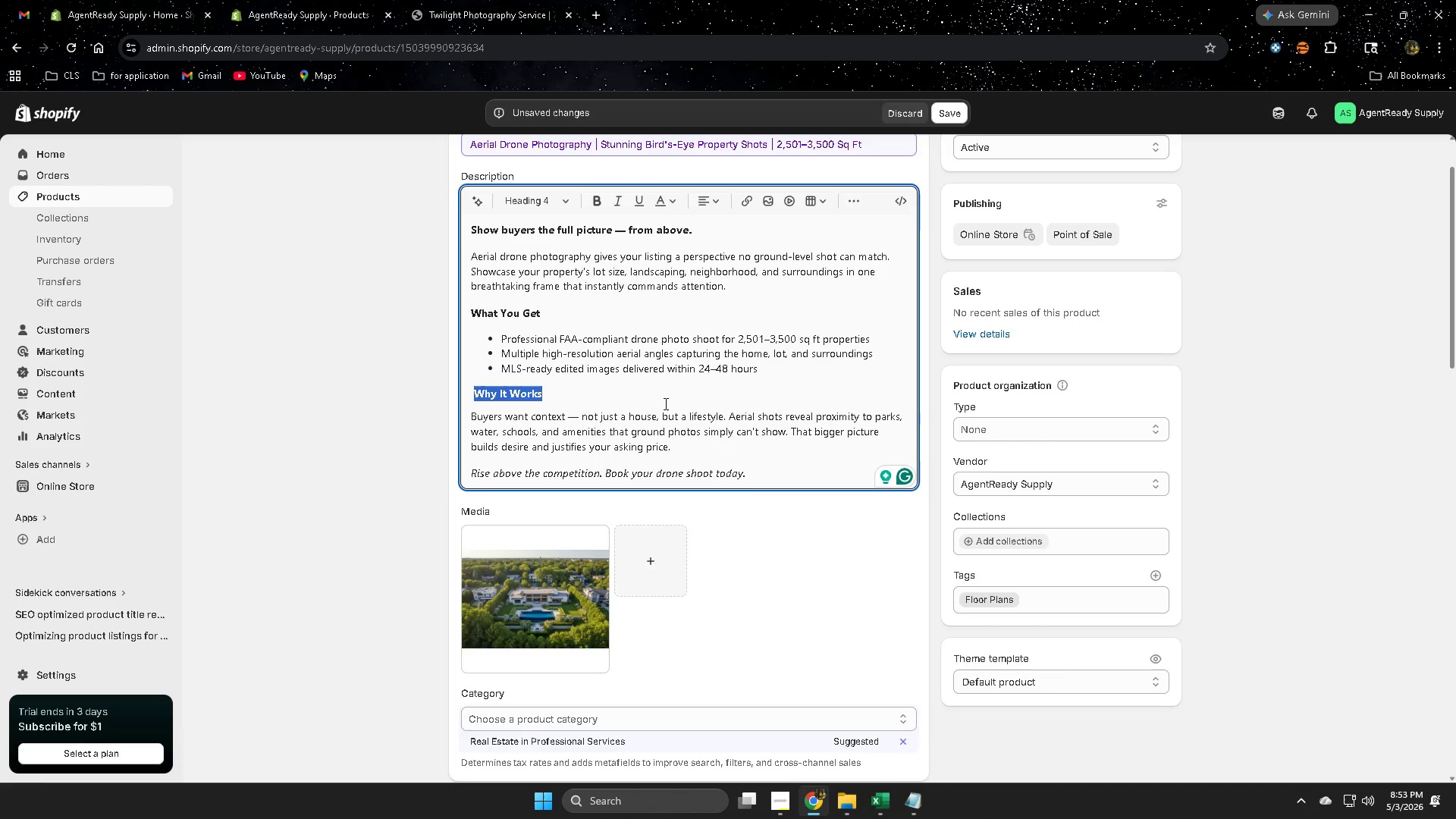 
left_click([739, 332])
 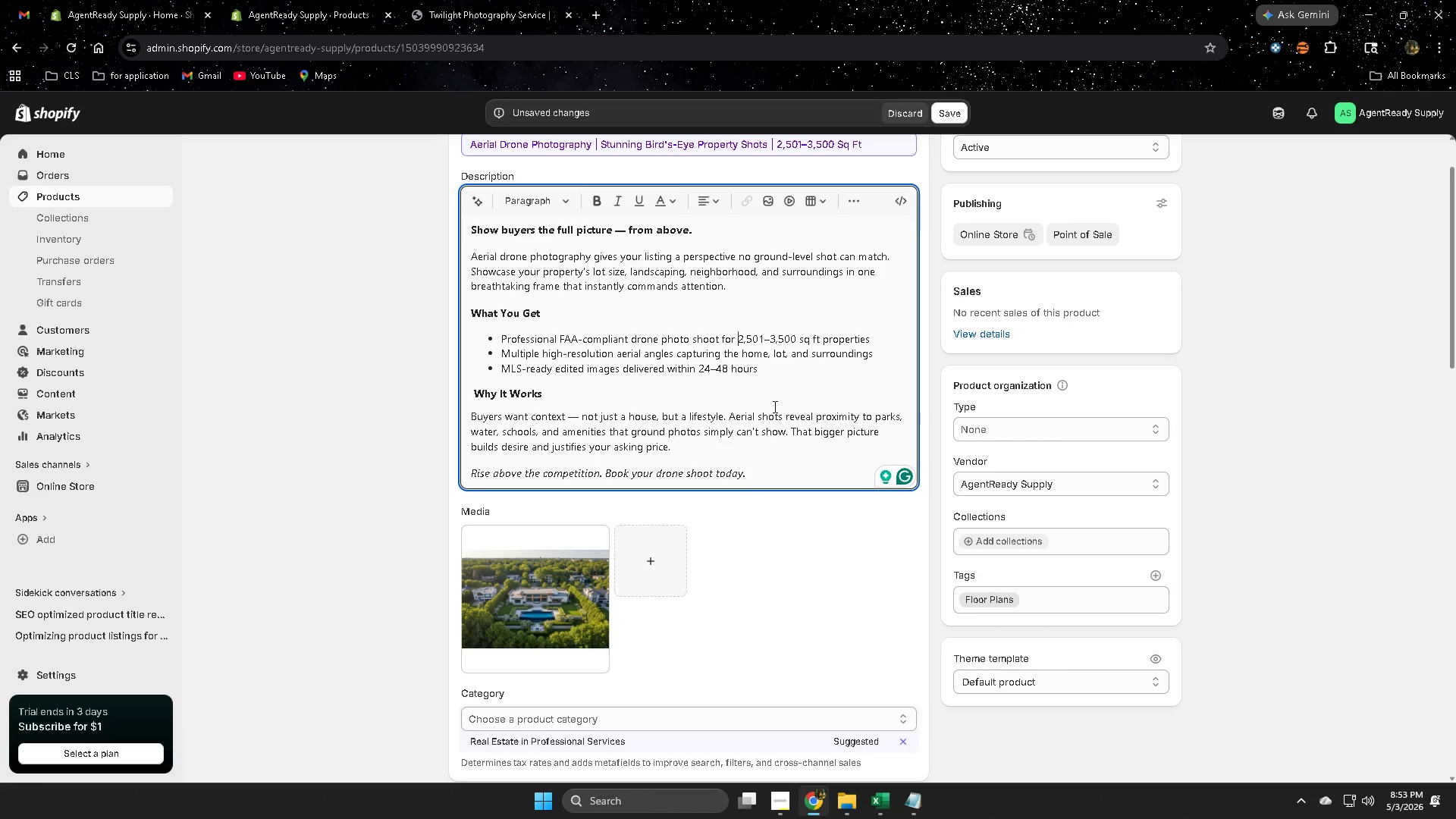 
scroll: coordinate [774, 402], scroll_direction: up, amount: 1.0
 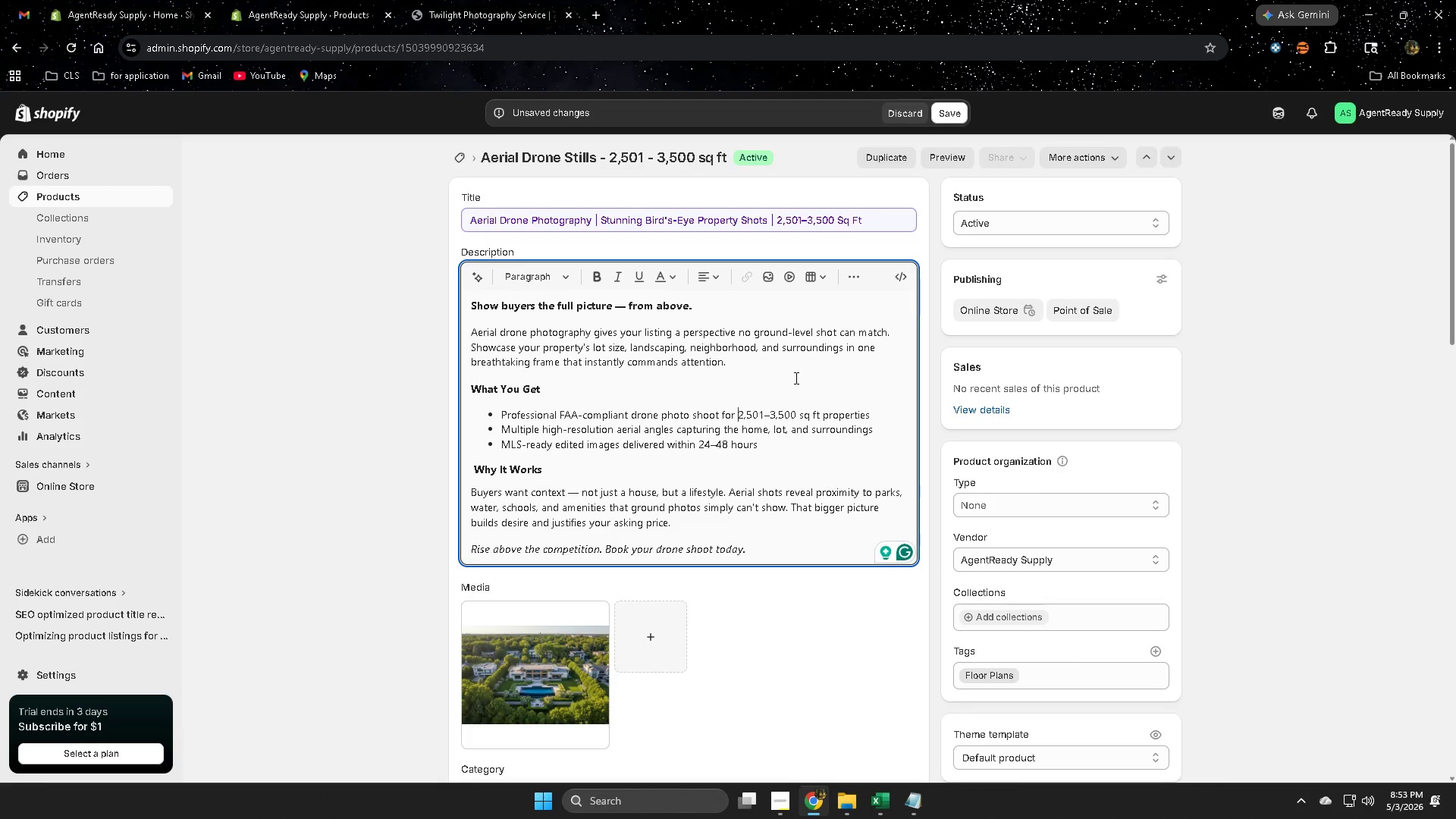 
scroll: coordinate [974, 500], scroll_direction: down, amount: 19.0
 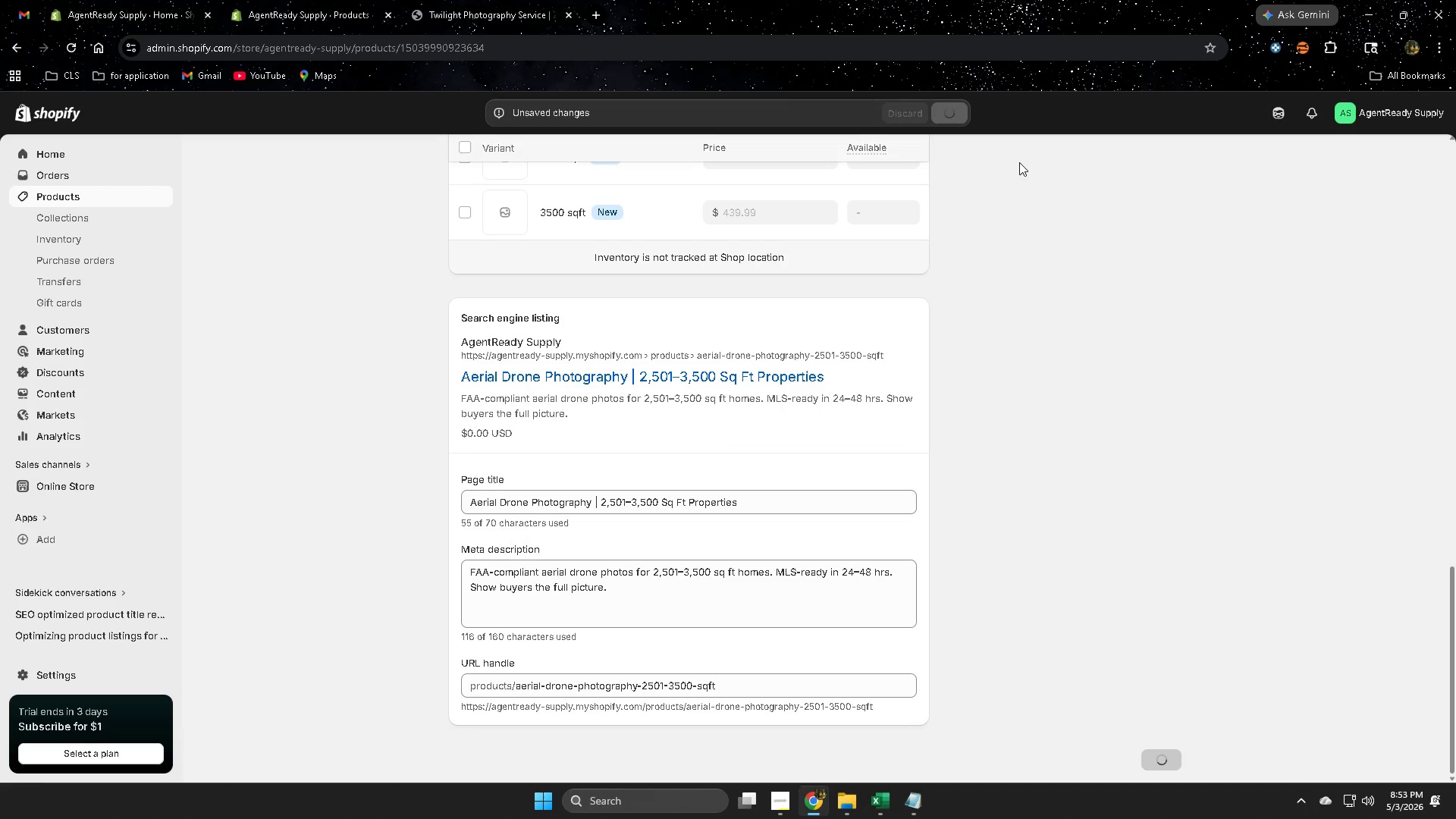 
wait(6.43)
 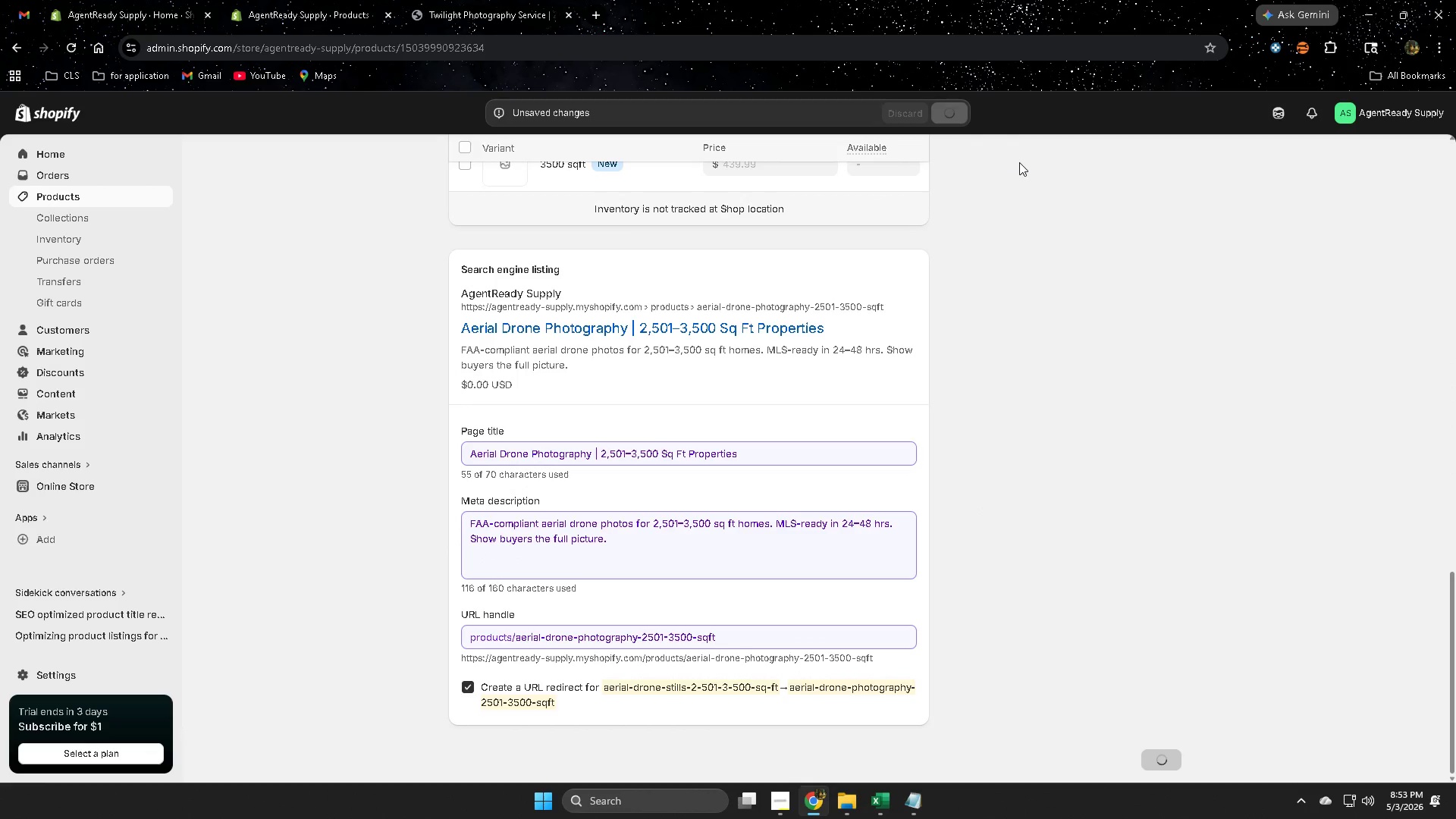 
key(Space)
 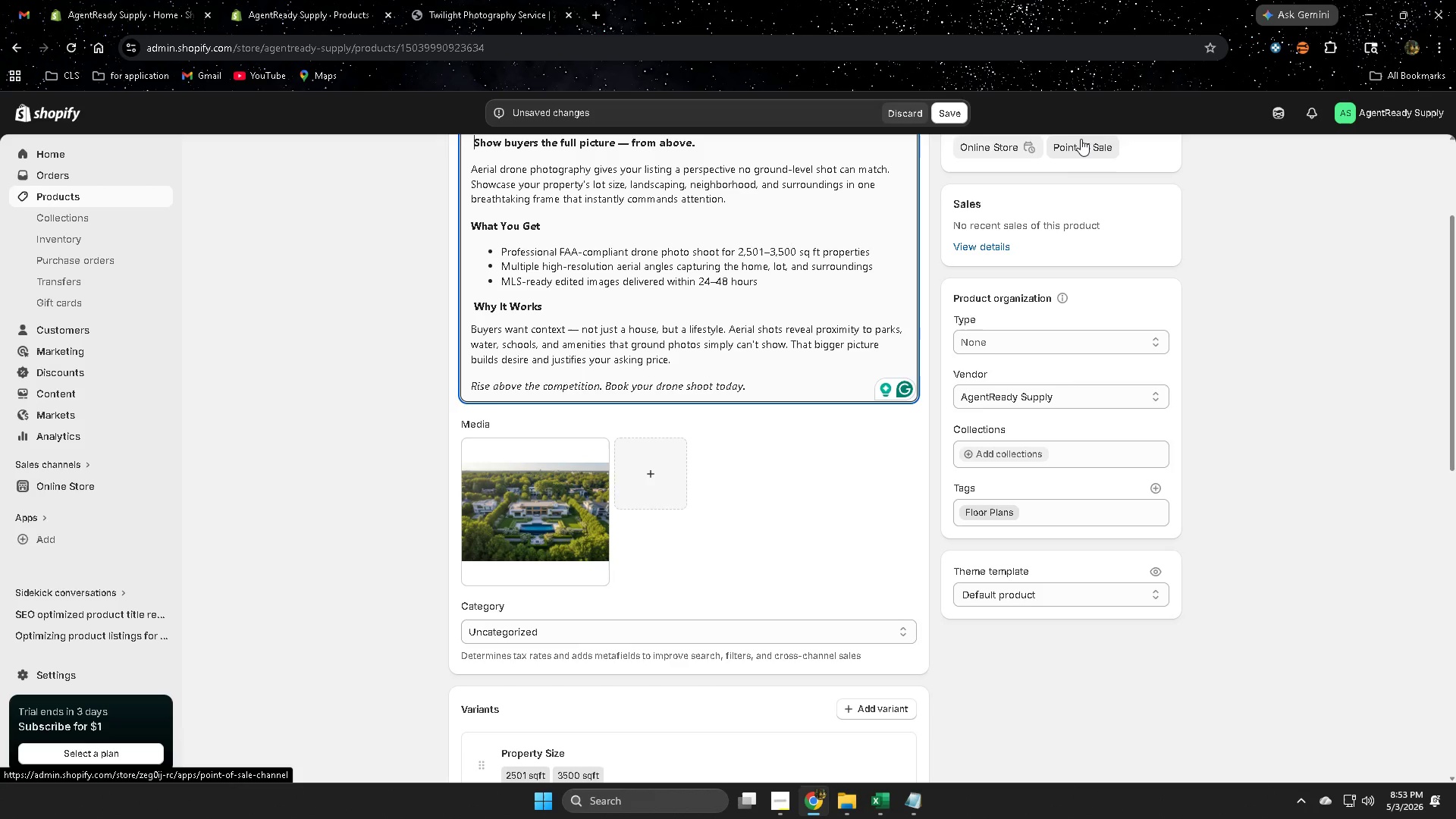 
wait(24.73)
 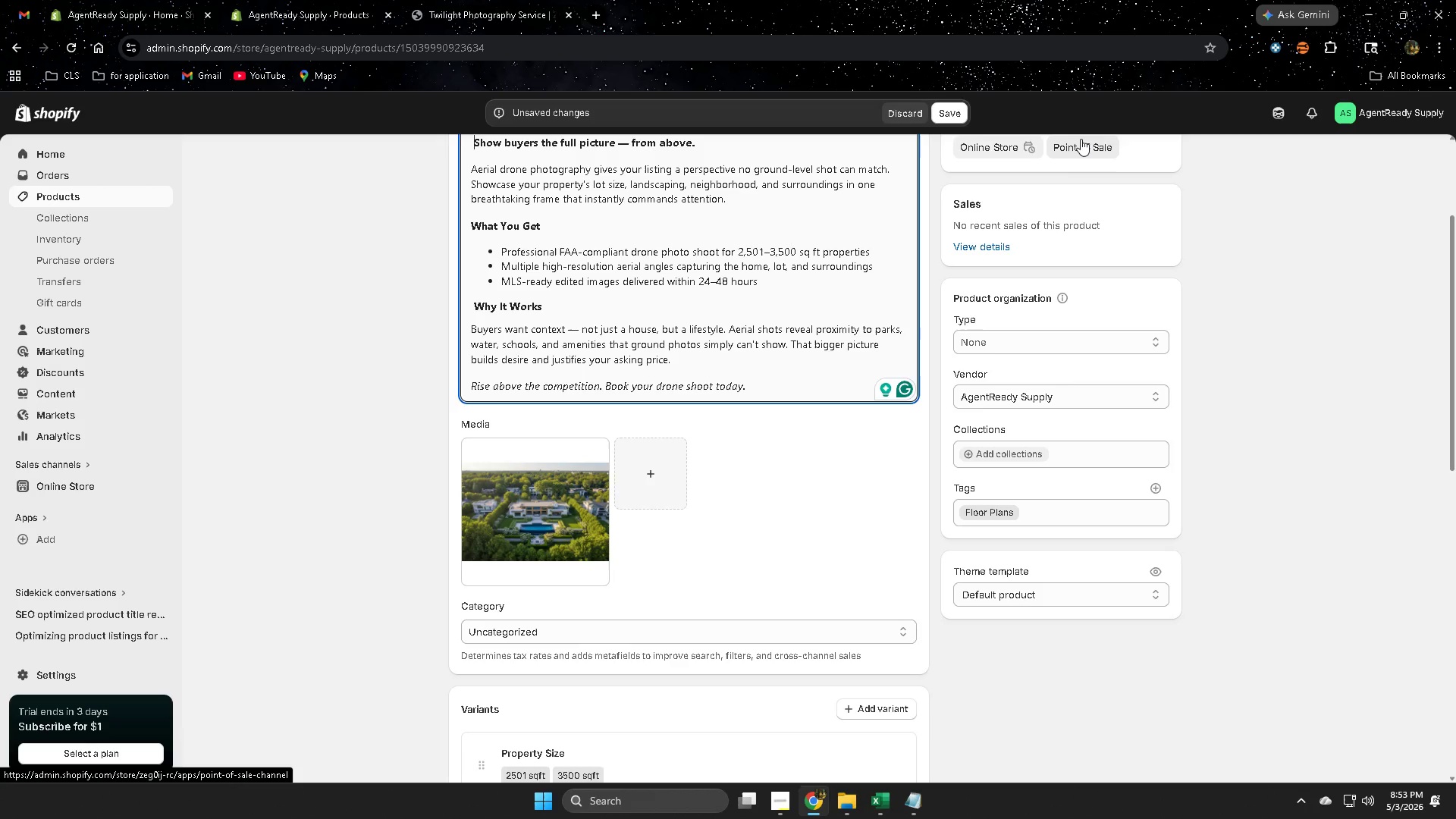 
scroll: coordinate [1298, 573], scroll_direction: up, amount: 4.0
 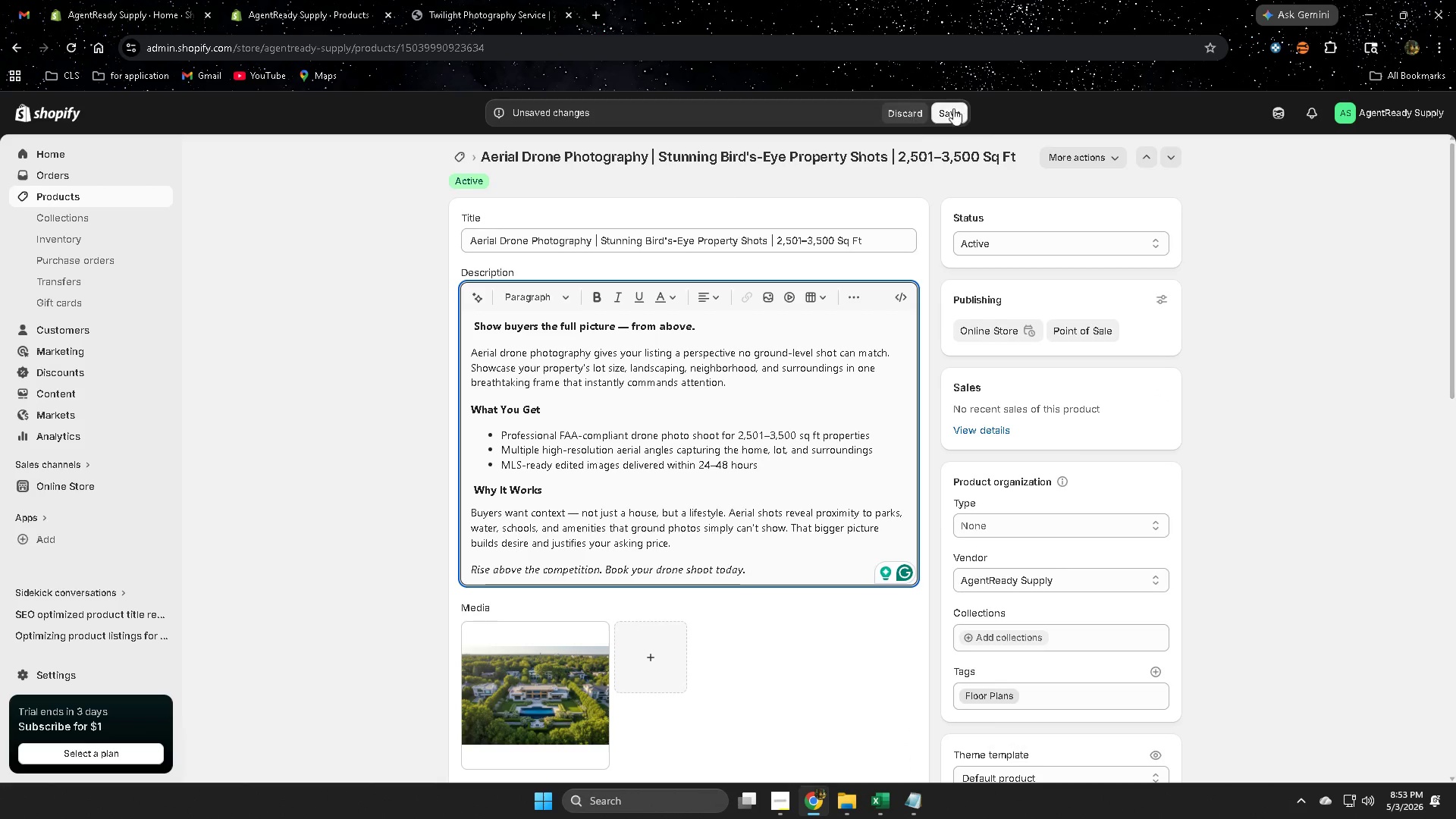 
left_click([959, 107])
 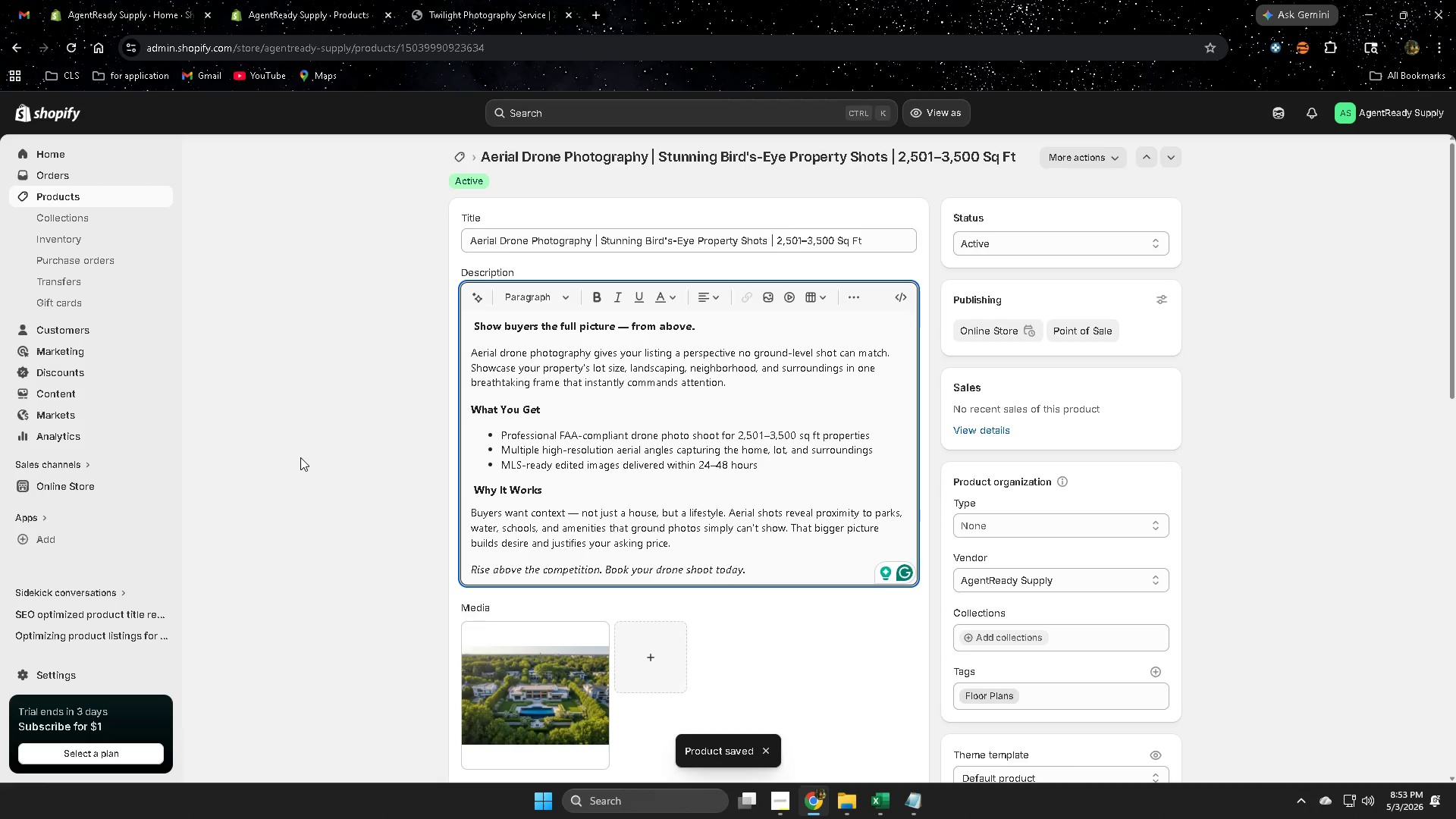 
scroll: coordinate [443, 650], scroll_direction: down, amount: 12.0
 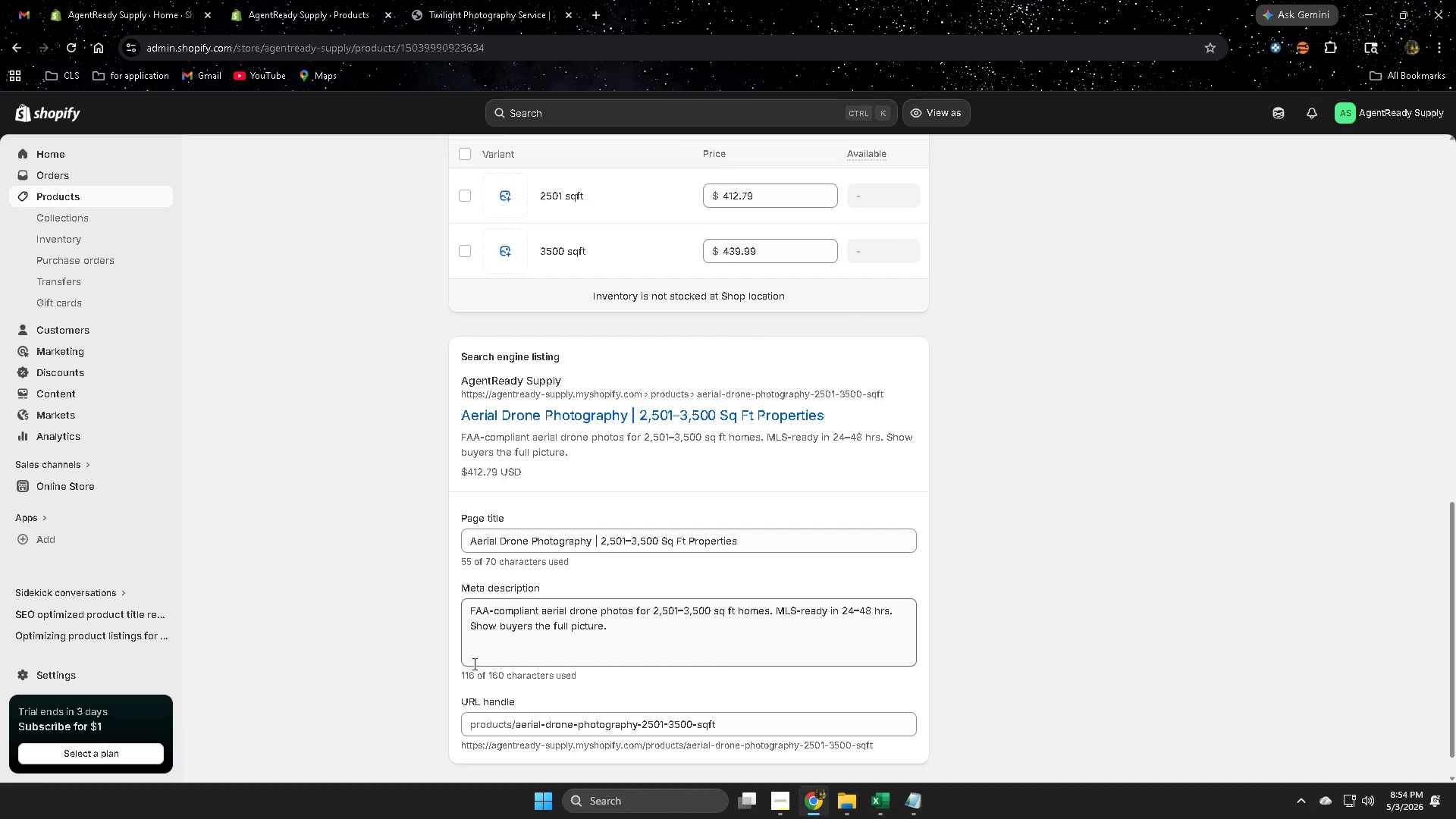 
wait(27.69)
 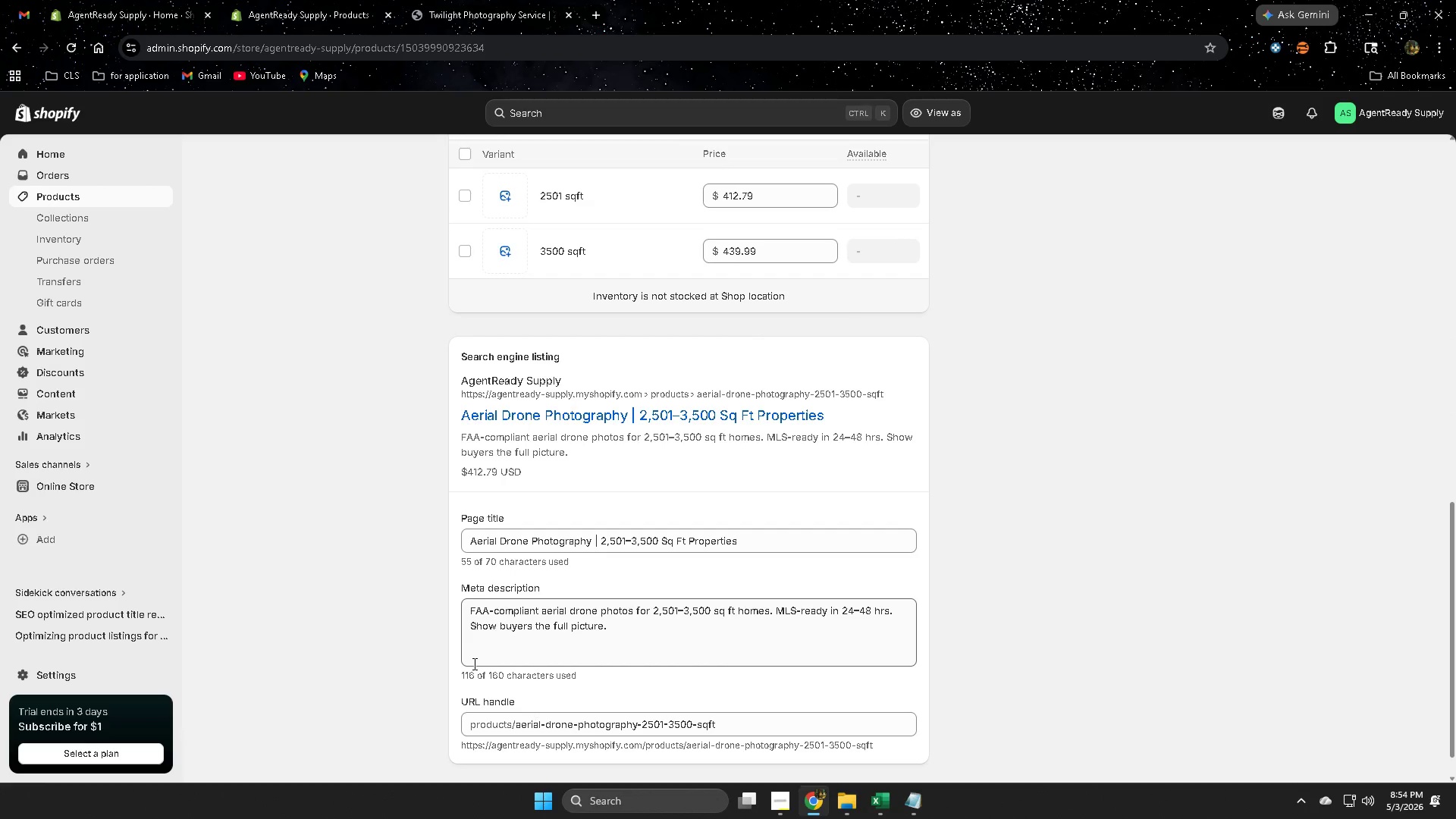 
scroll: coordinate [304, 453], scroll_direction: up, amount: 11.0
 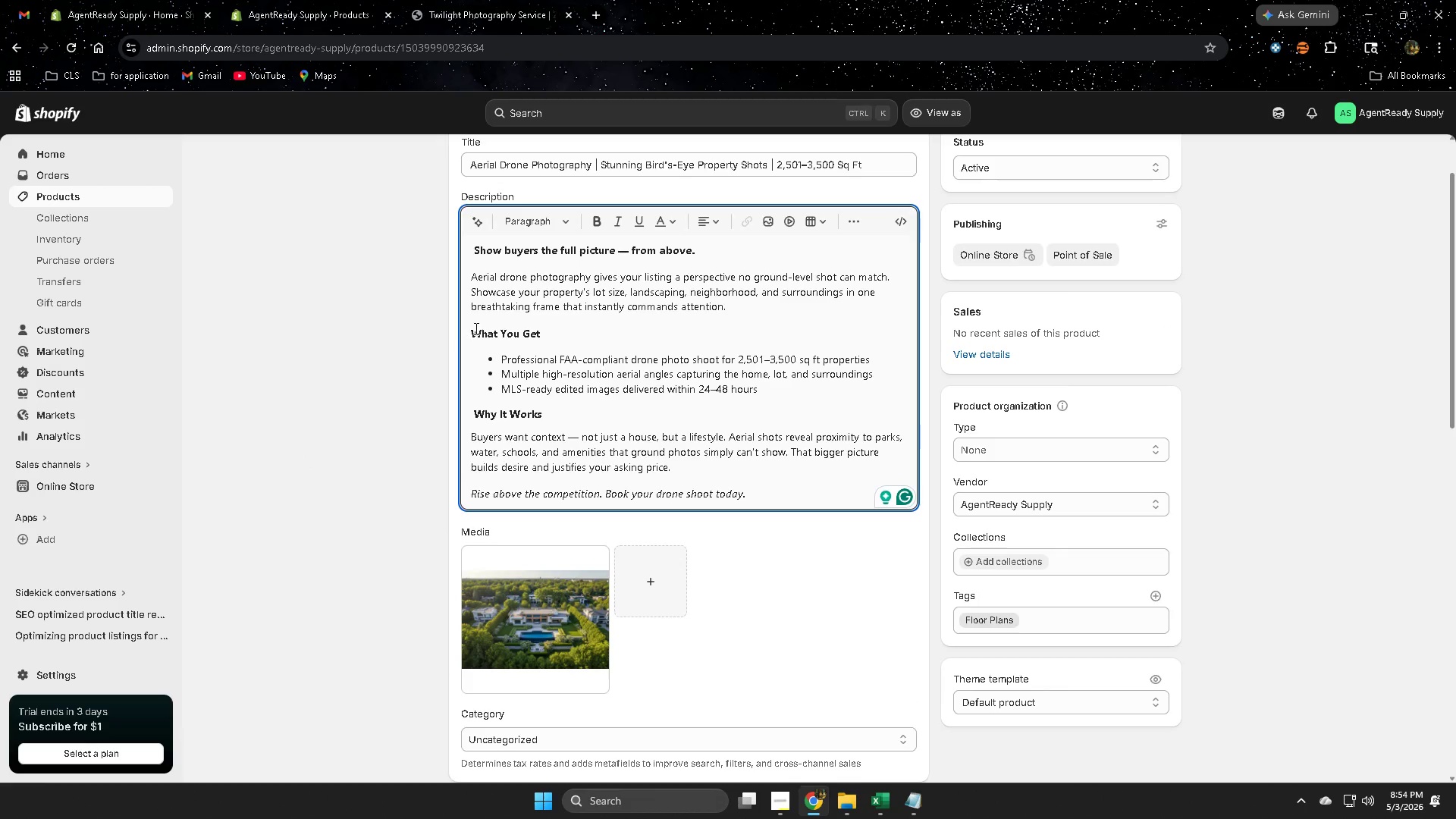 
left_click([355, 324])
 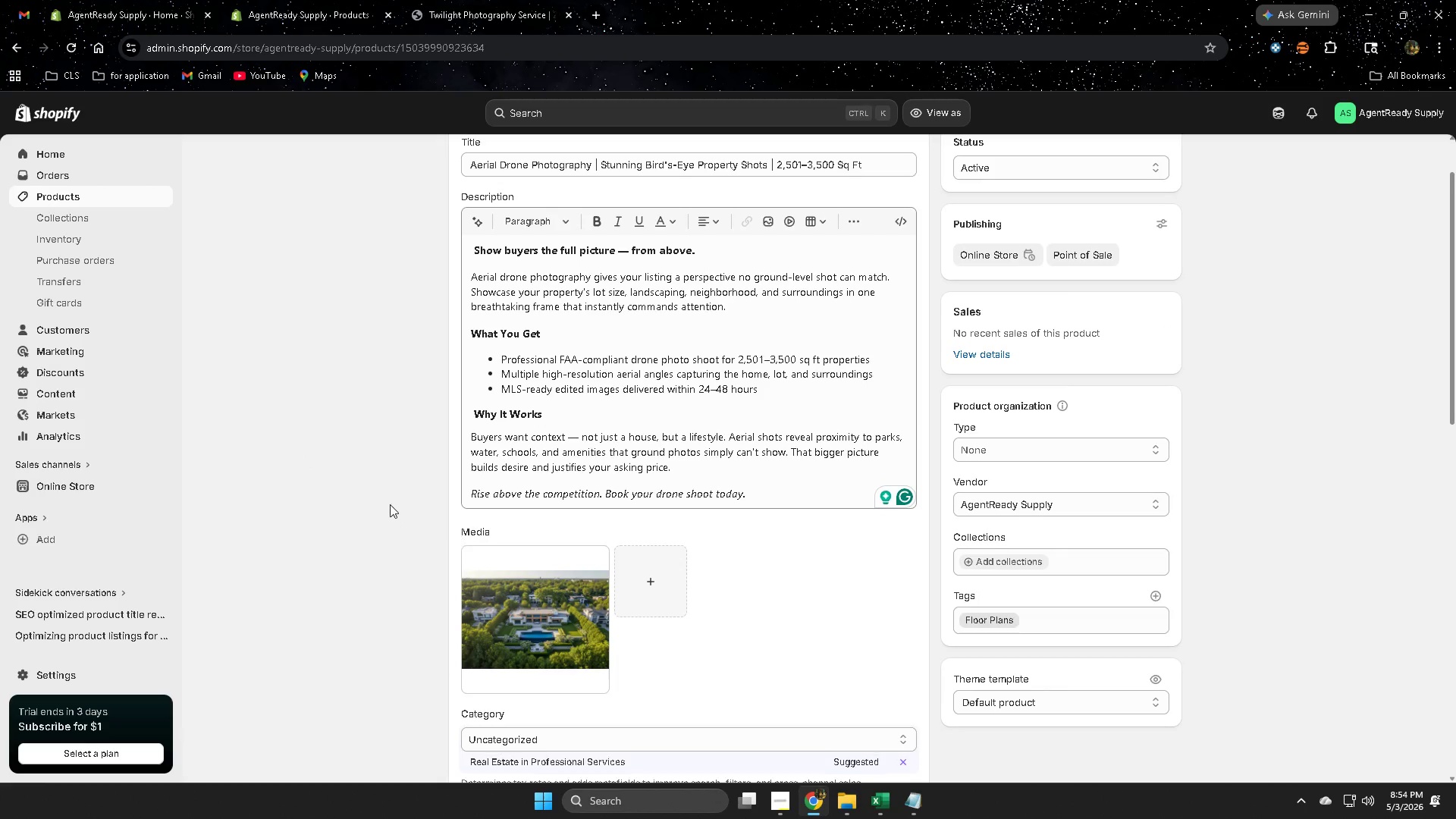 
scroll: coordinate [558, 481], scroll_direction: up, amount: 3.0
 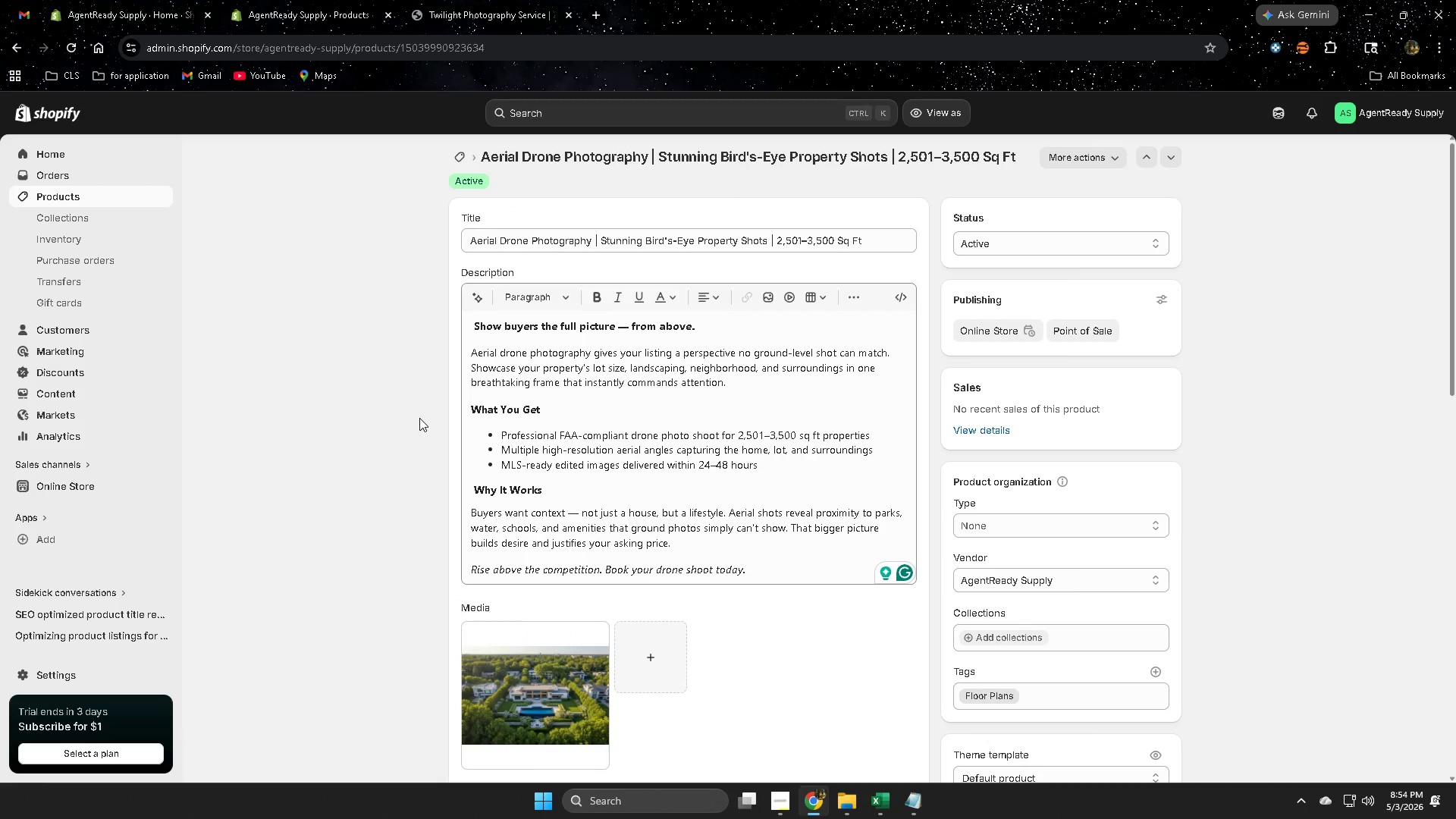 
scroll: coordinate [421, 416], scroll_direction: down, amount: 6.0
 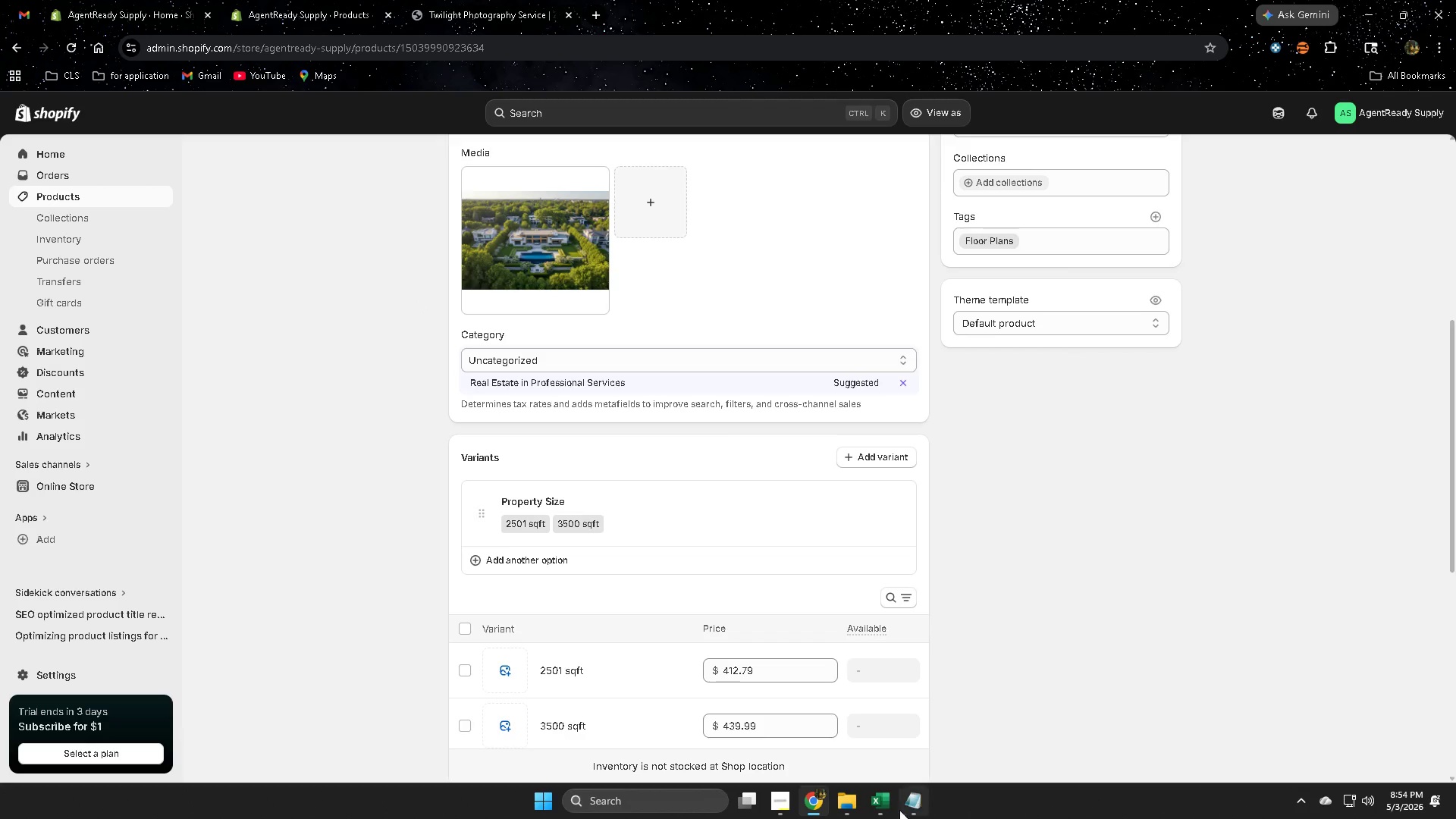 
wait(6.23)
 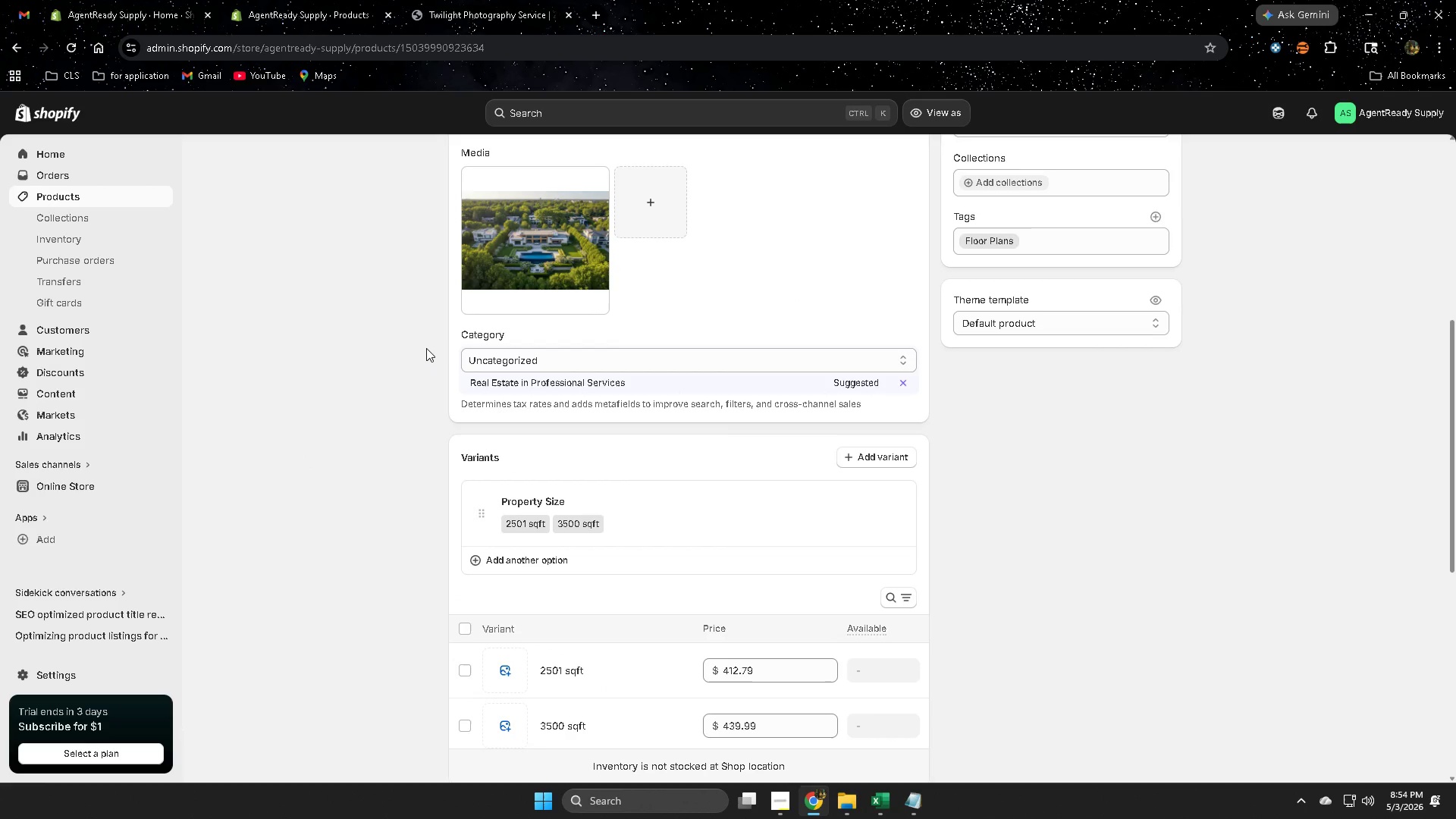 
left_click([783, 800])